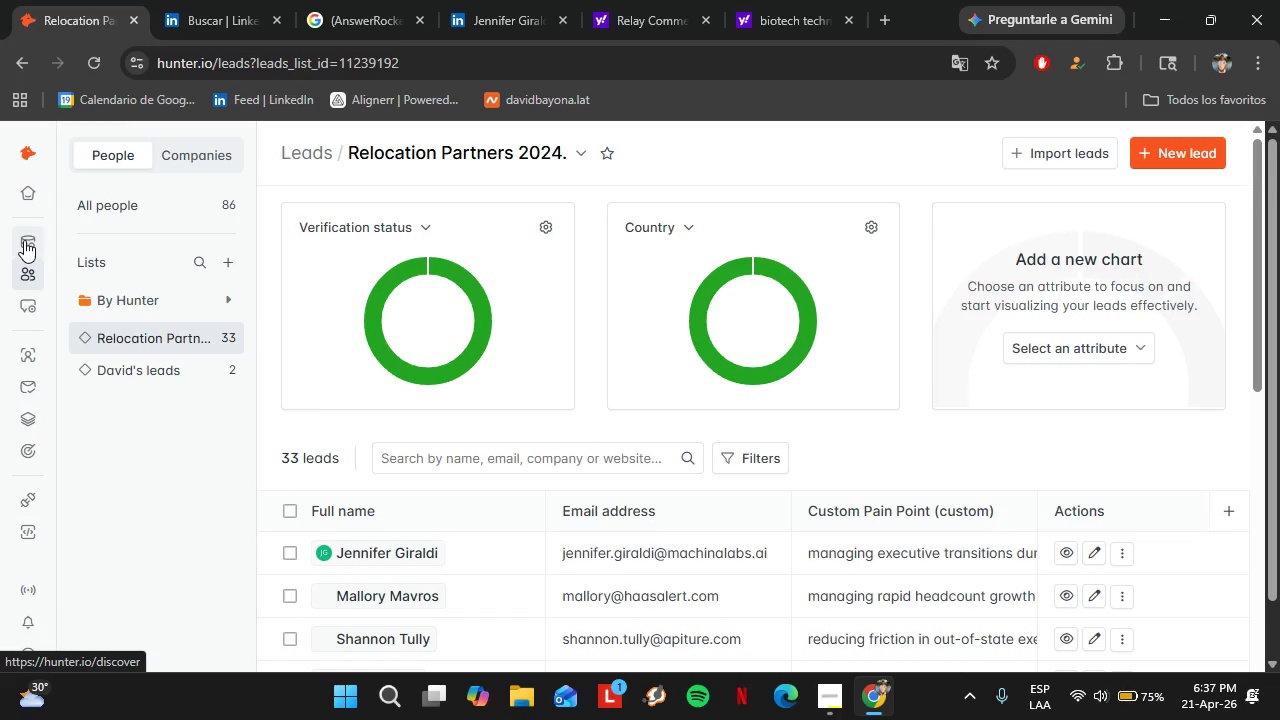 
left_click([382, 417])
 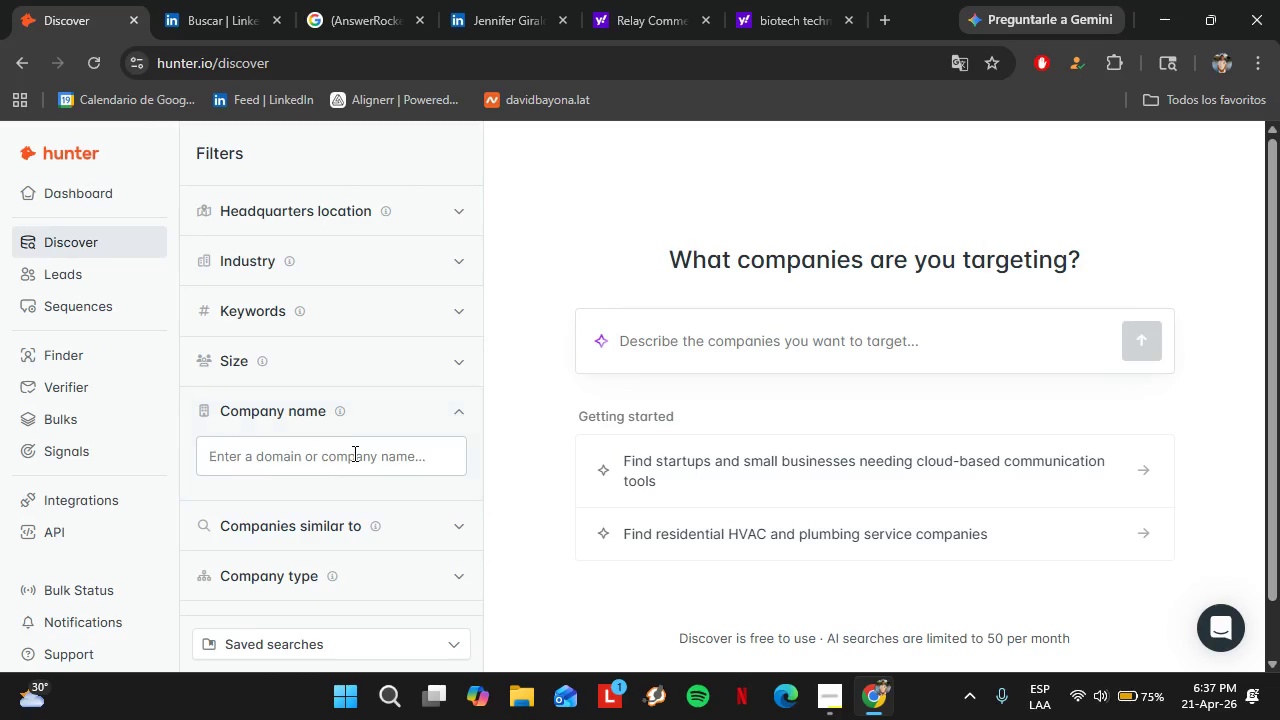 
left_click([353, 453])
 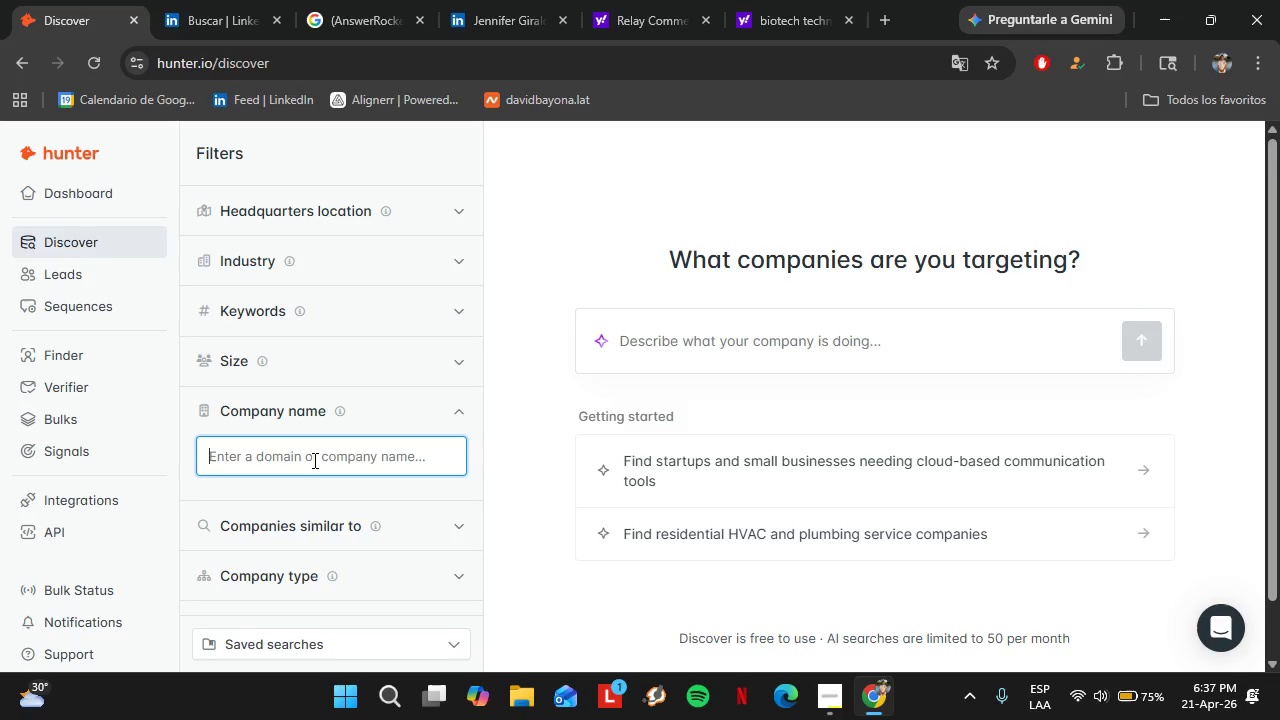 
wait(10.14)
 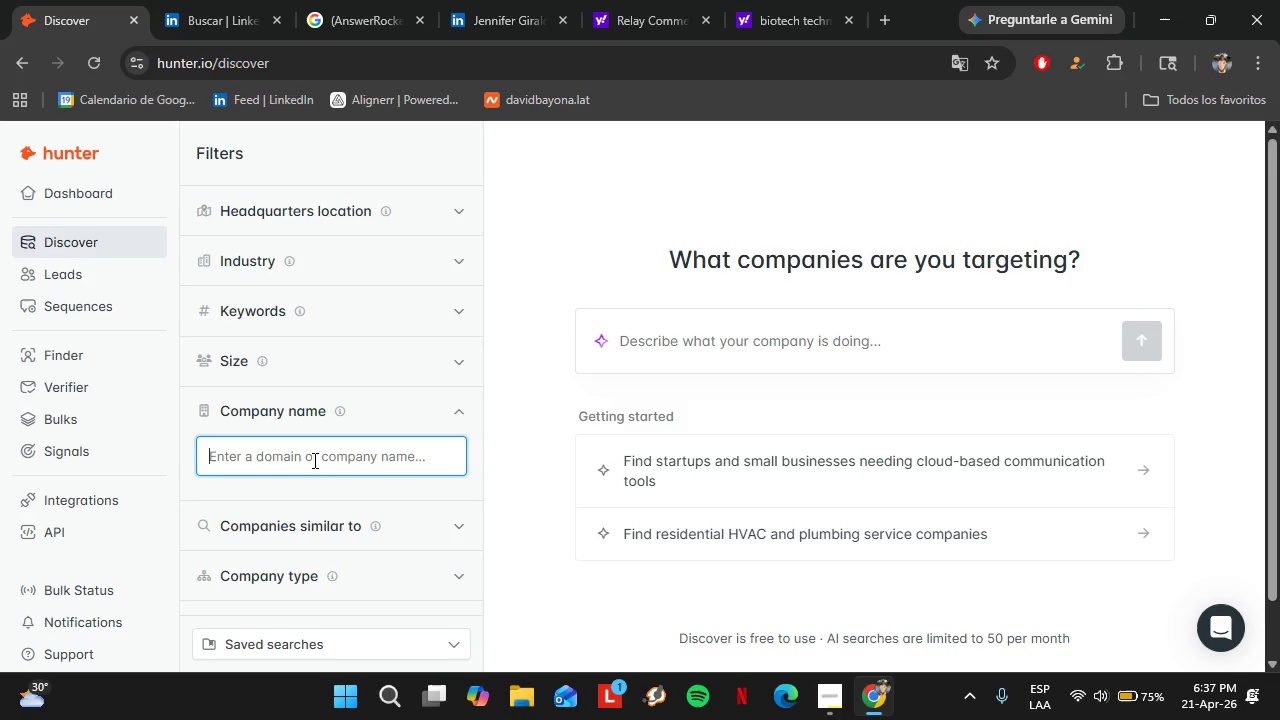 
type(Aceyus)
 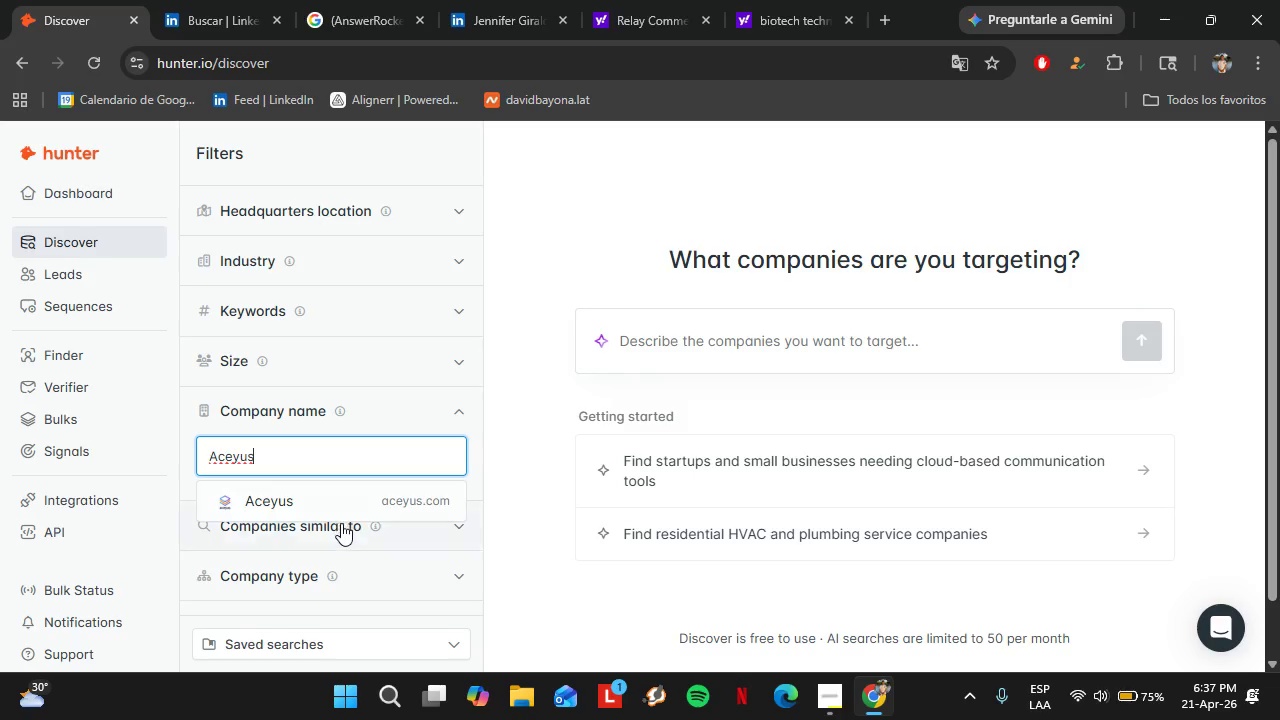 
left_click([325, 503])
 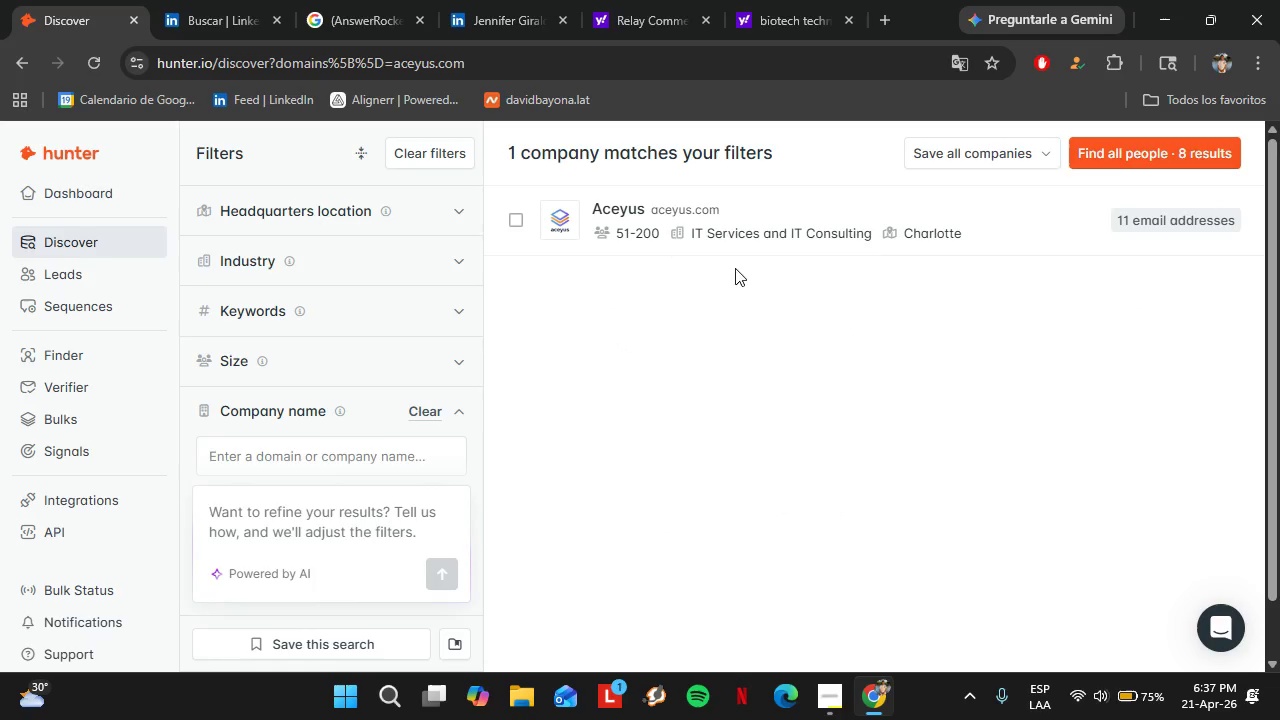 
left_click([769, 204])
 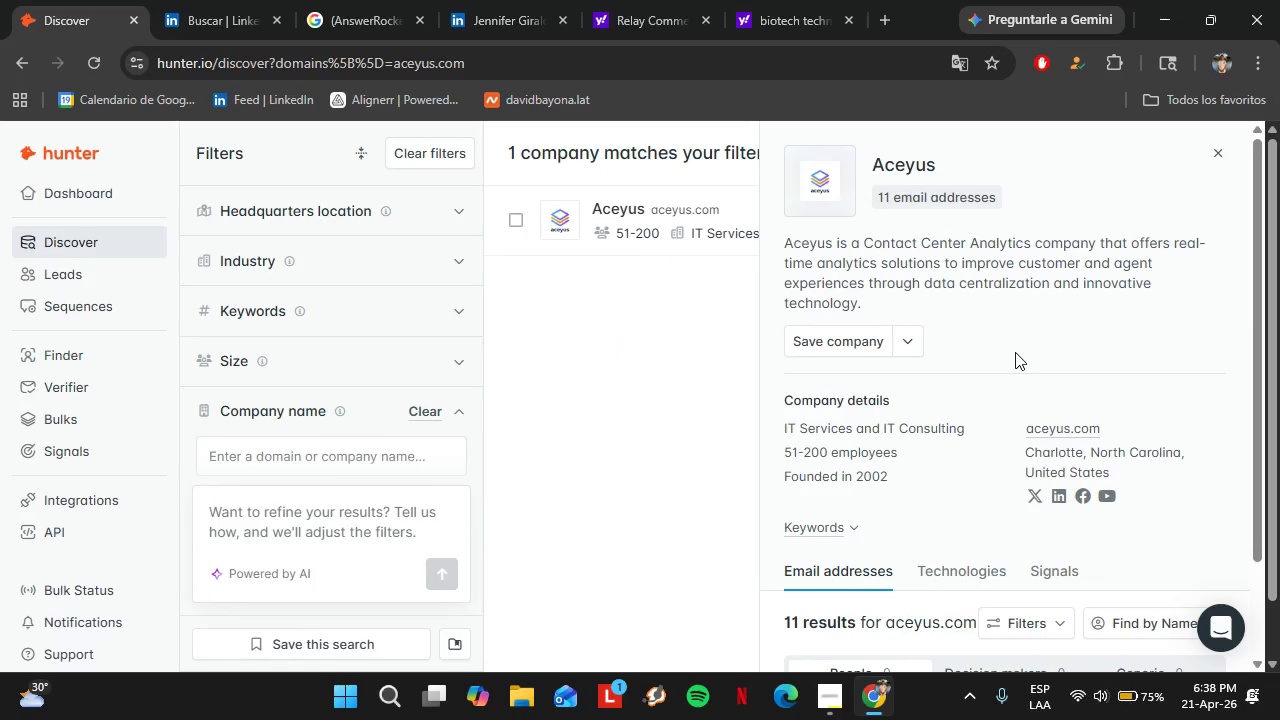 
scroll: coordinate [1027, 358], scroll_direction: down, amount: 9.0
 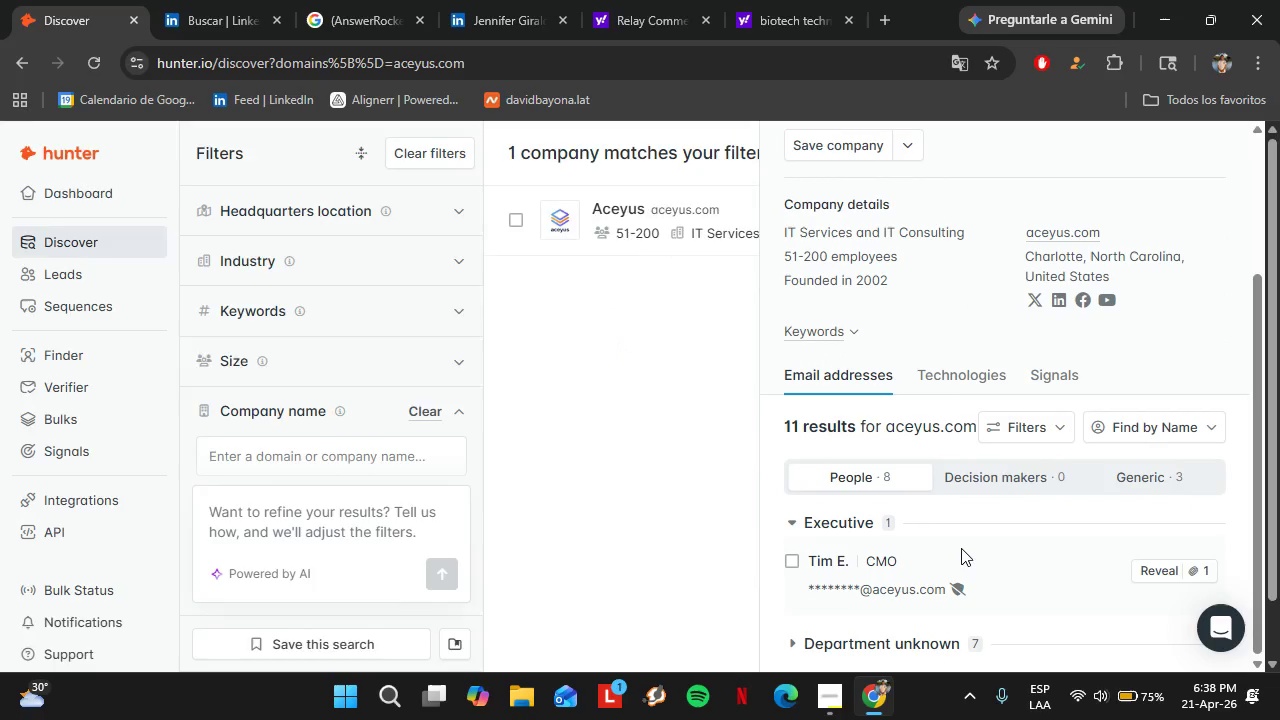 
scroll: coordinate [961, 548], scroll_direction: none, amount: 0.0
 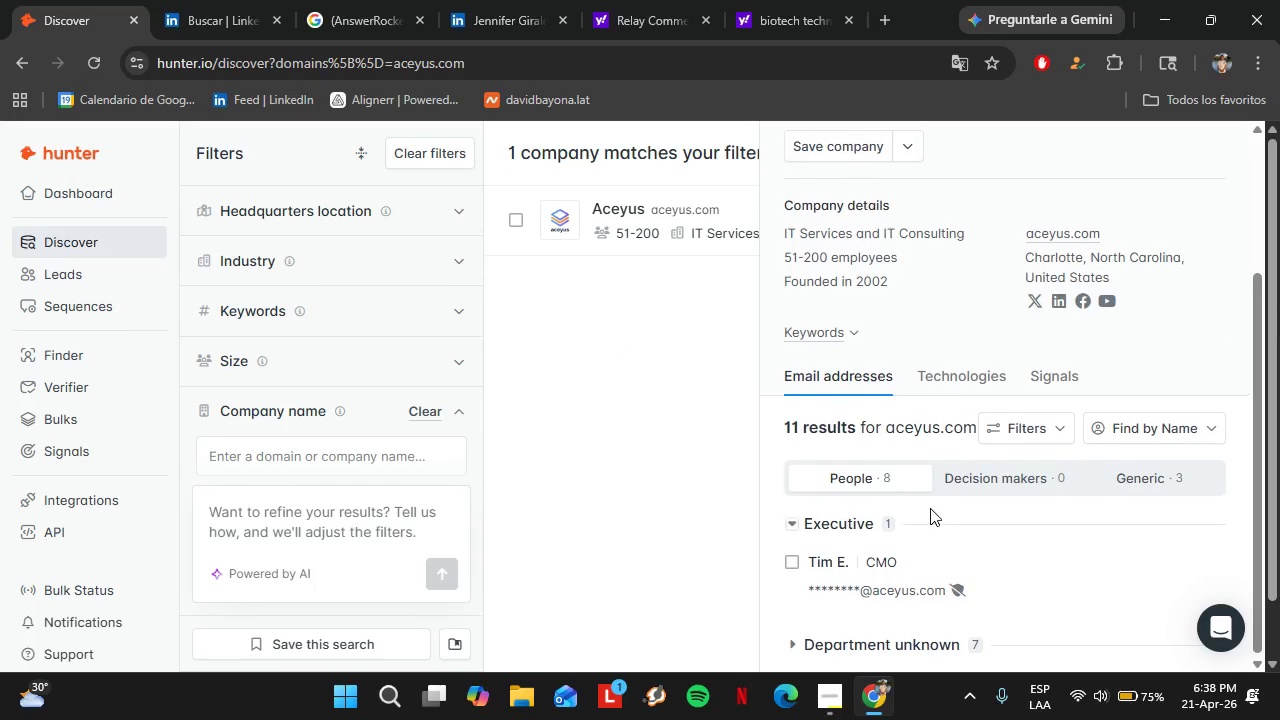 
left_click_drag(start_coordinate=[937, 155], to_coordinate=[876, 160])
 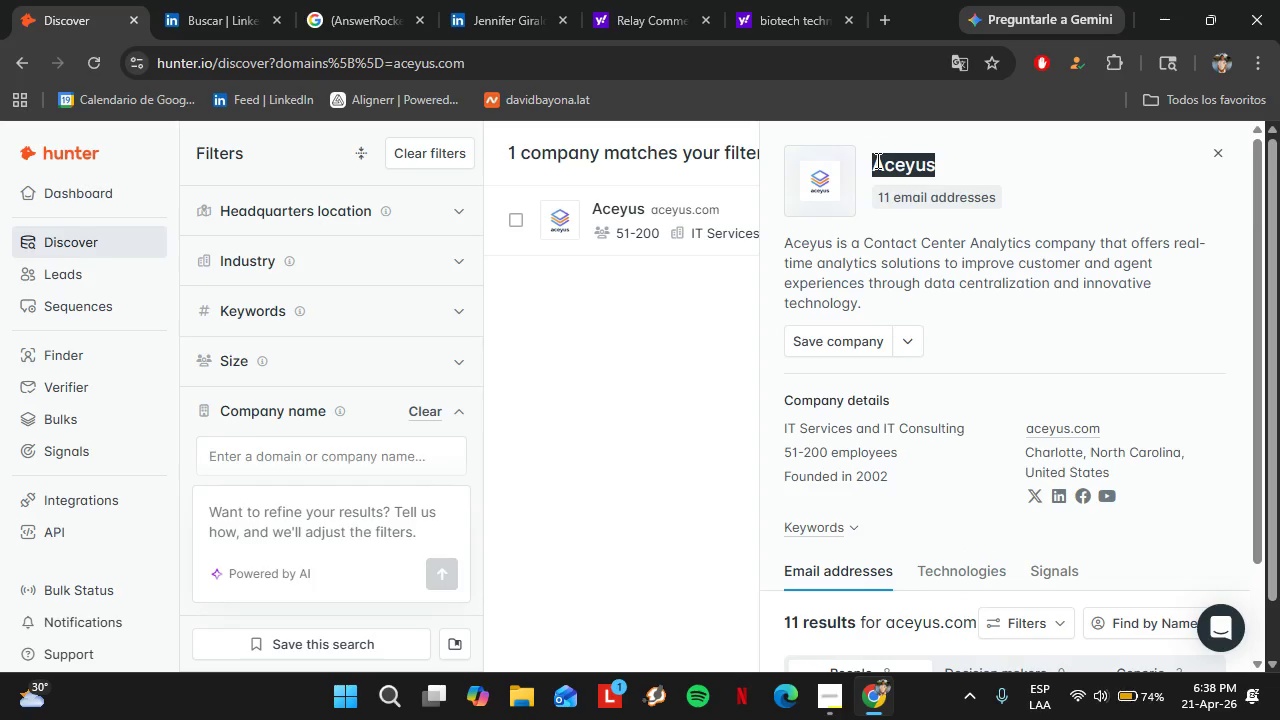 
scroll: coordinate [924, 496], scroll_direction: up, amount: 5.0
 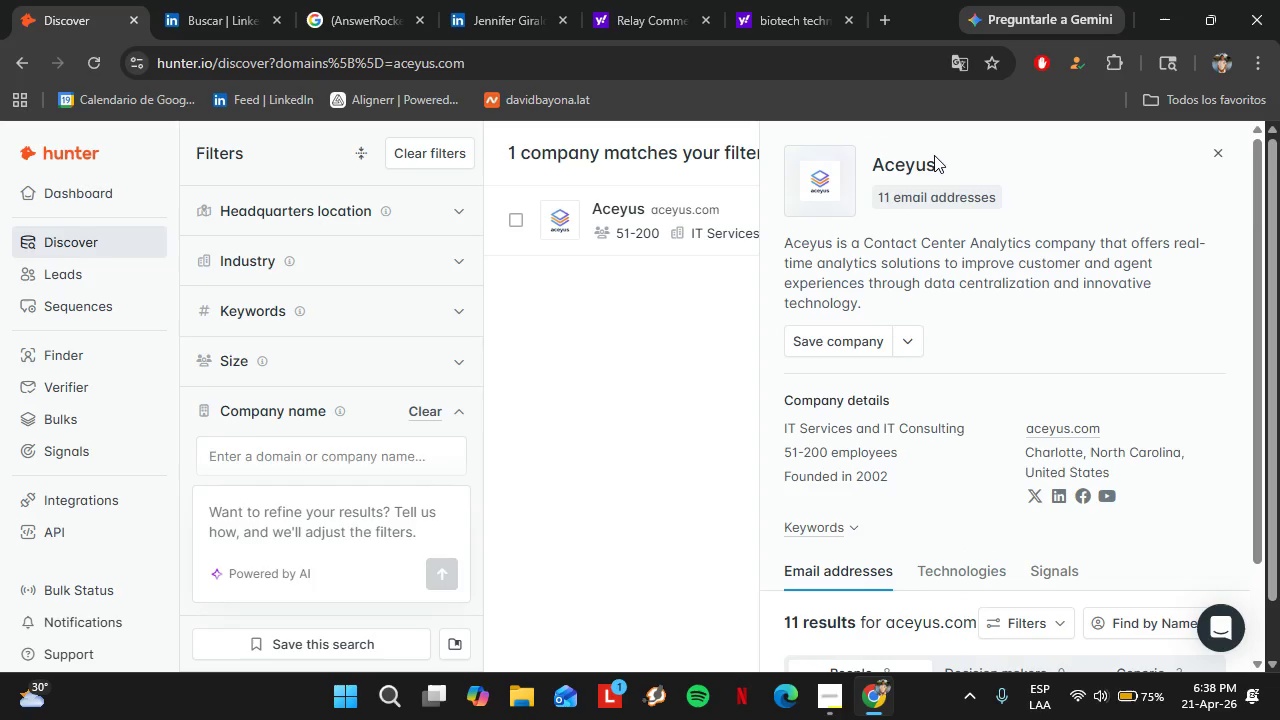 
key(Control+C)
 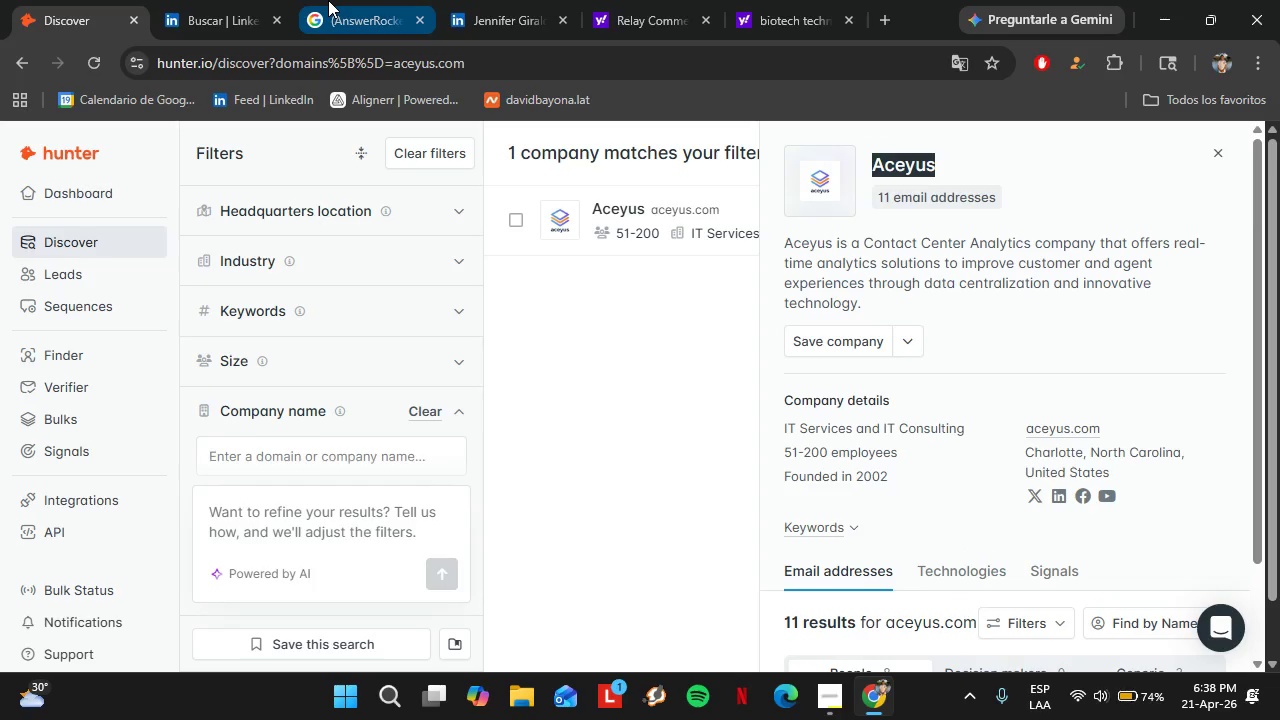 
left_click([328, 0])
 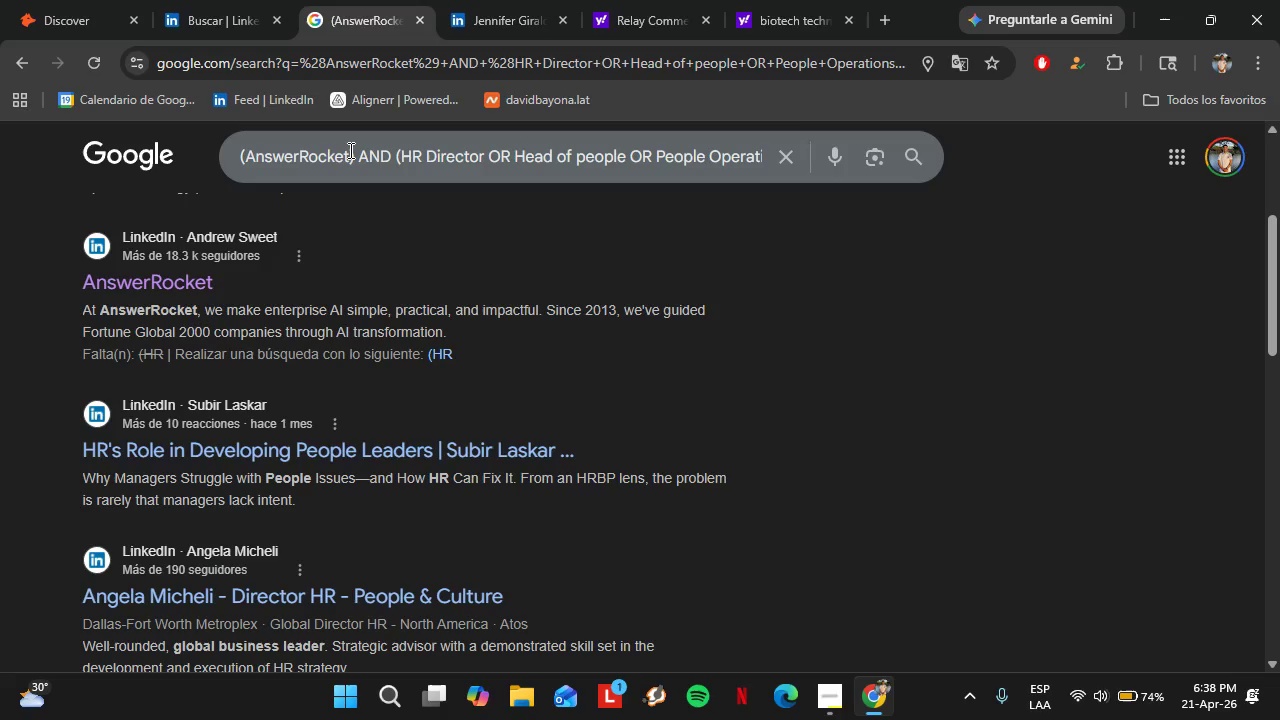 
left_click_drag(start_coordinate=[350, 149], to_coordinate=[248, 152])
 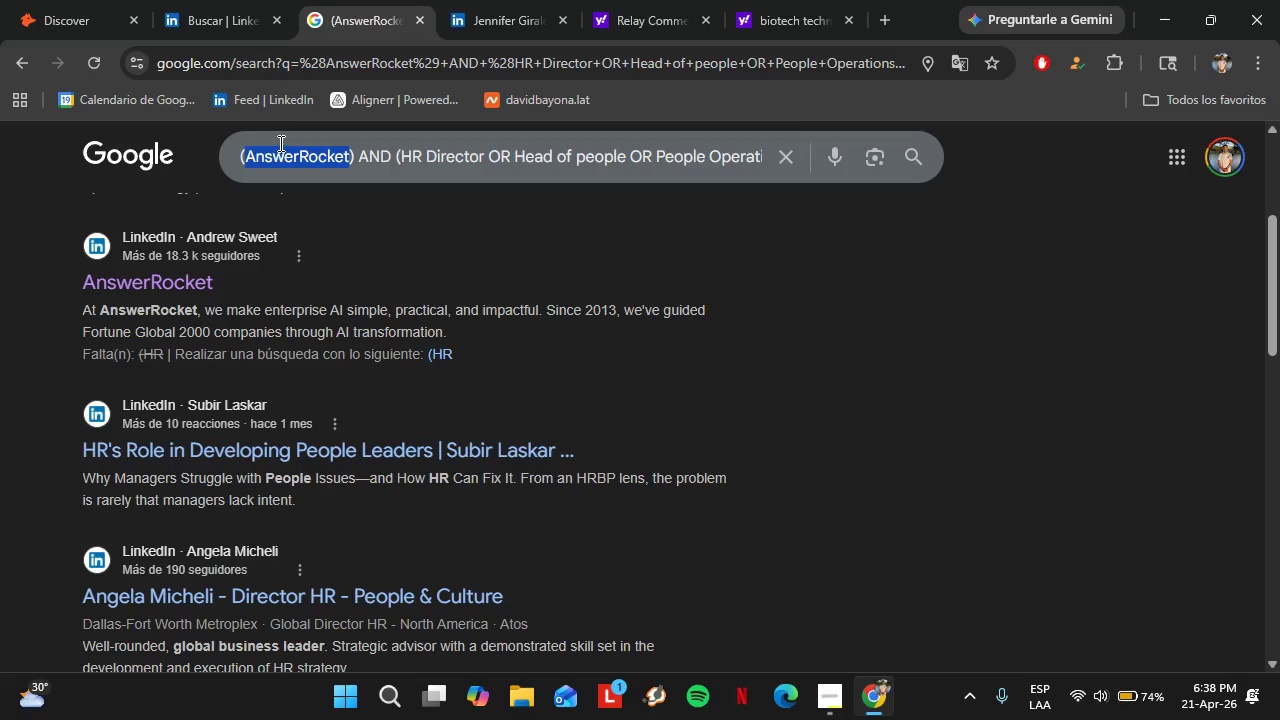 
key(Control+V)
 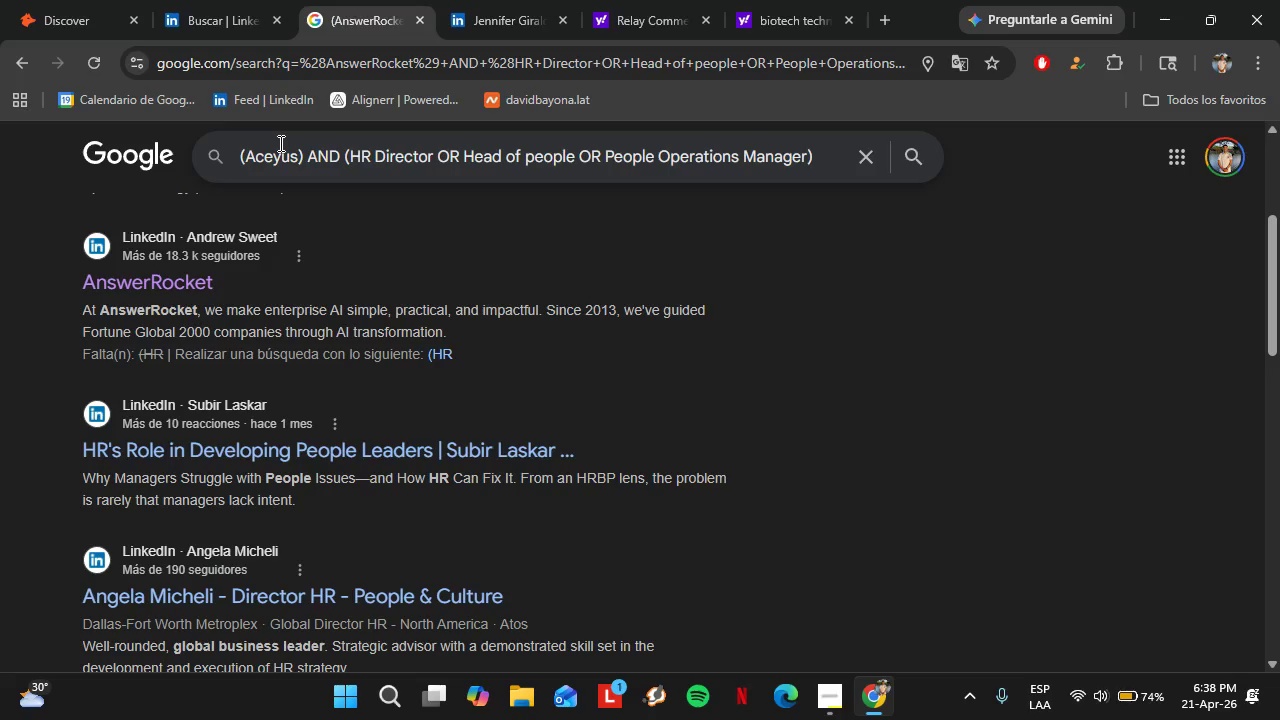 
key(Enter)
 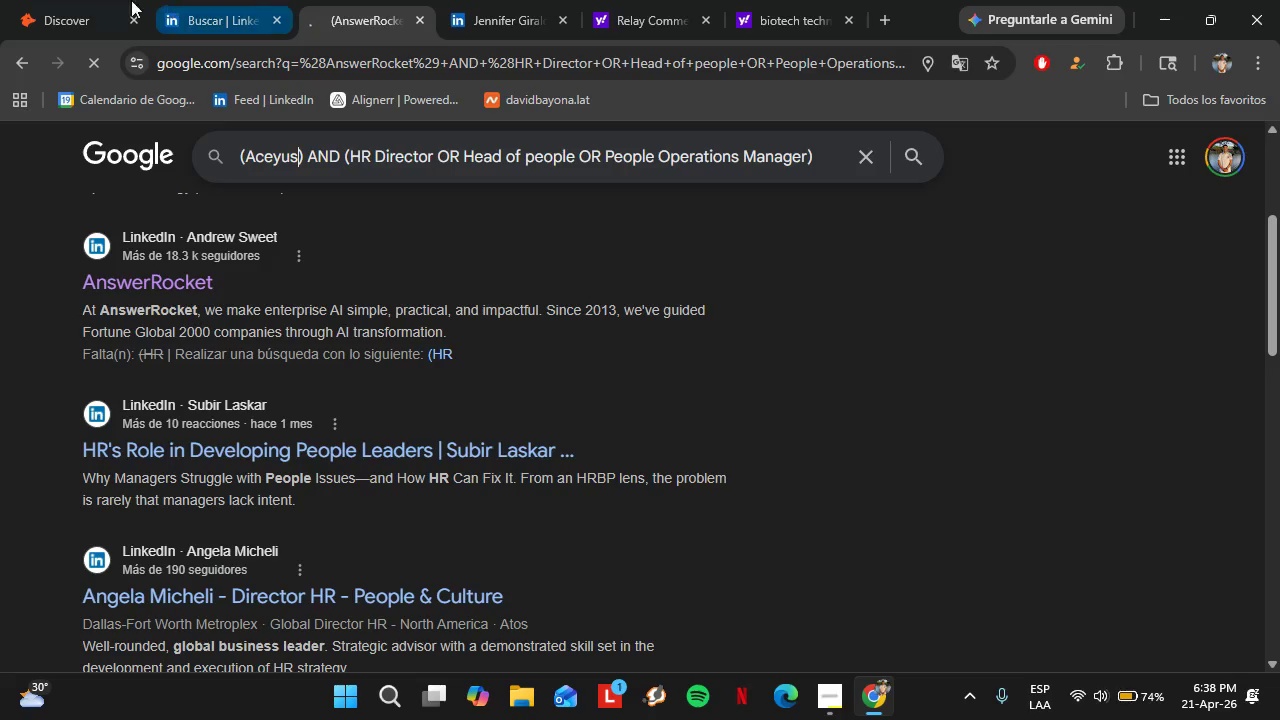 
left_click([124, 0])
 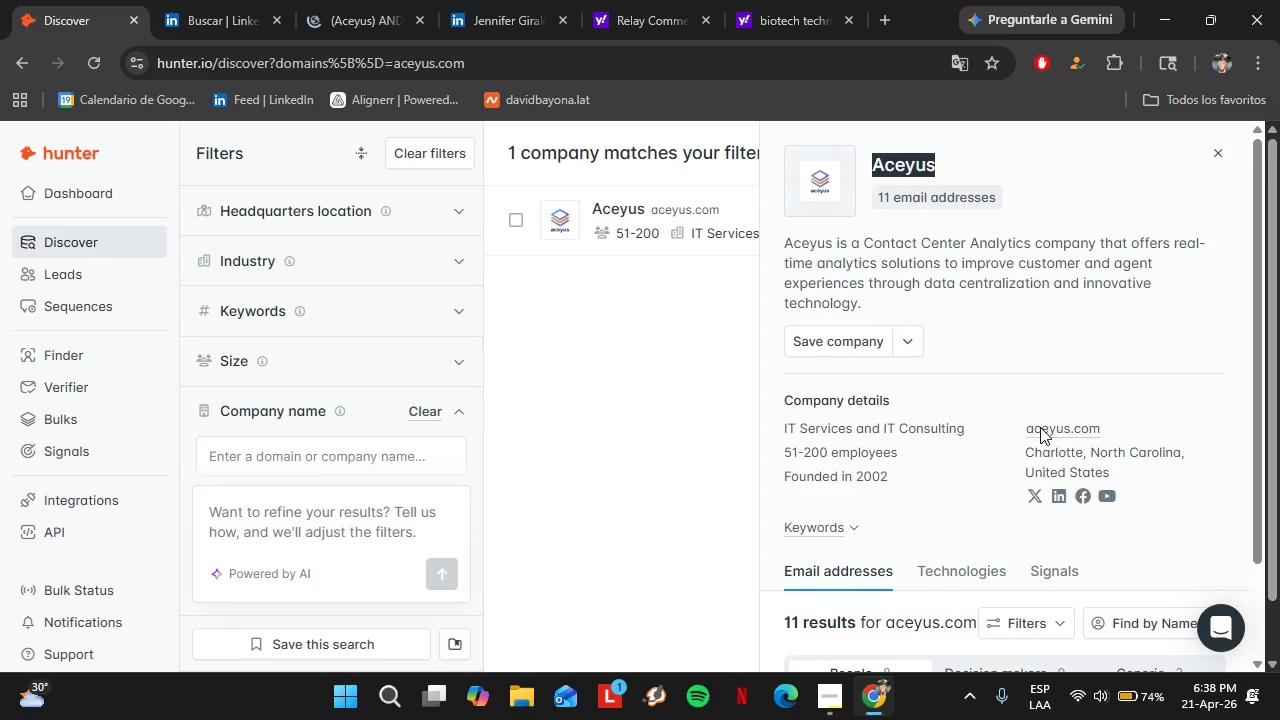 
right_click([1040, 427])
 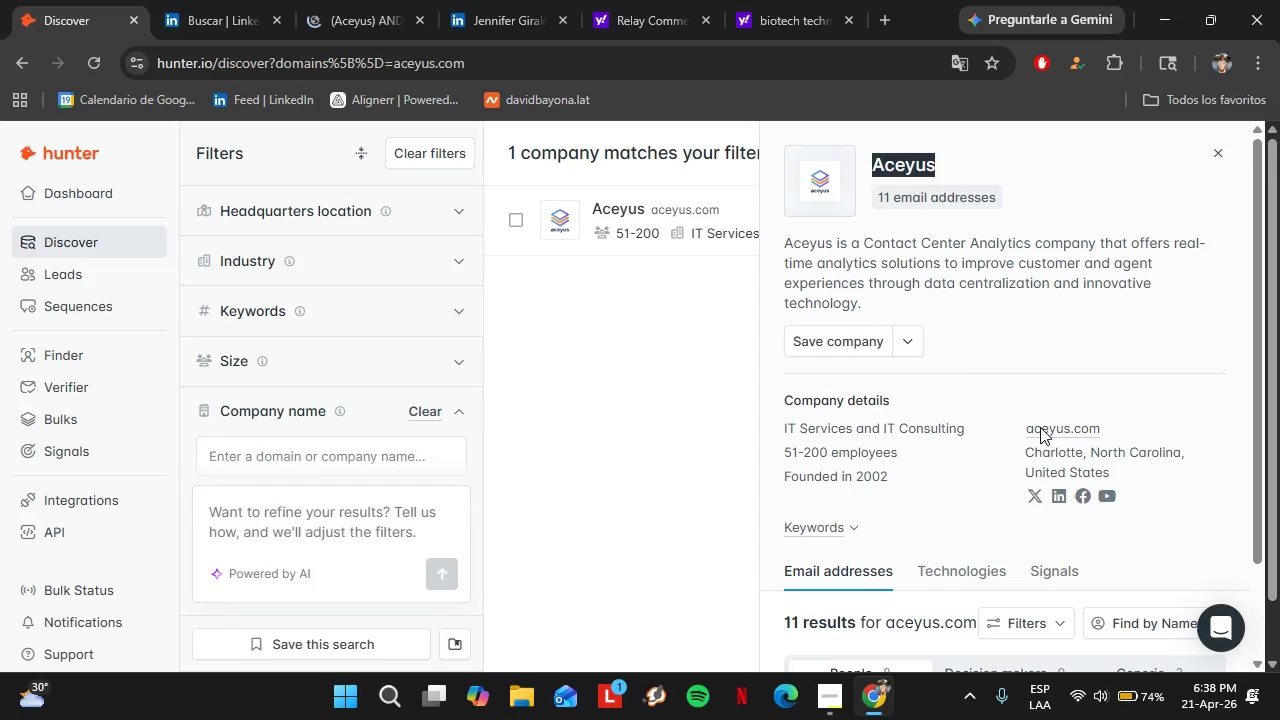 
left_click([804, 163])
 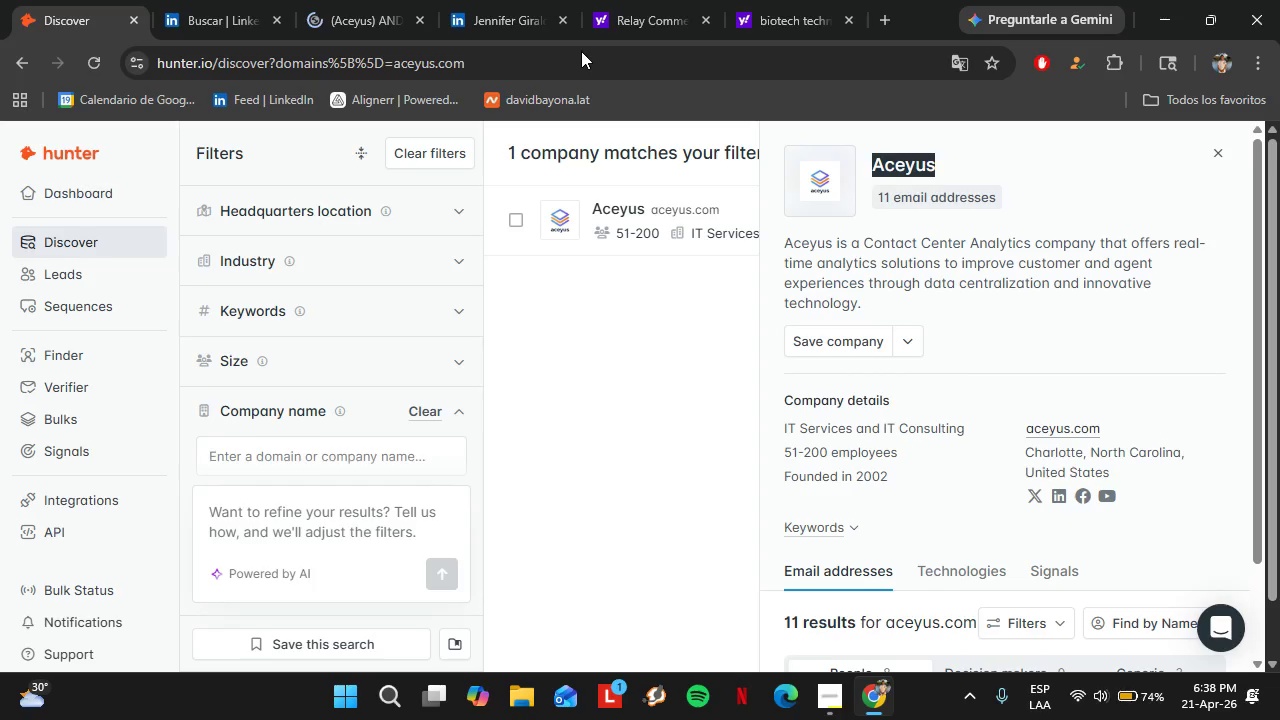 
left_click_drag(start_coordinate=[335, 6], to_coordinate=[196, 7])
 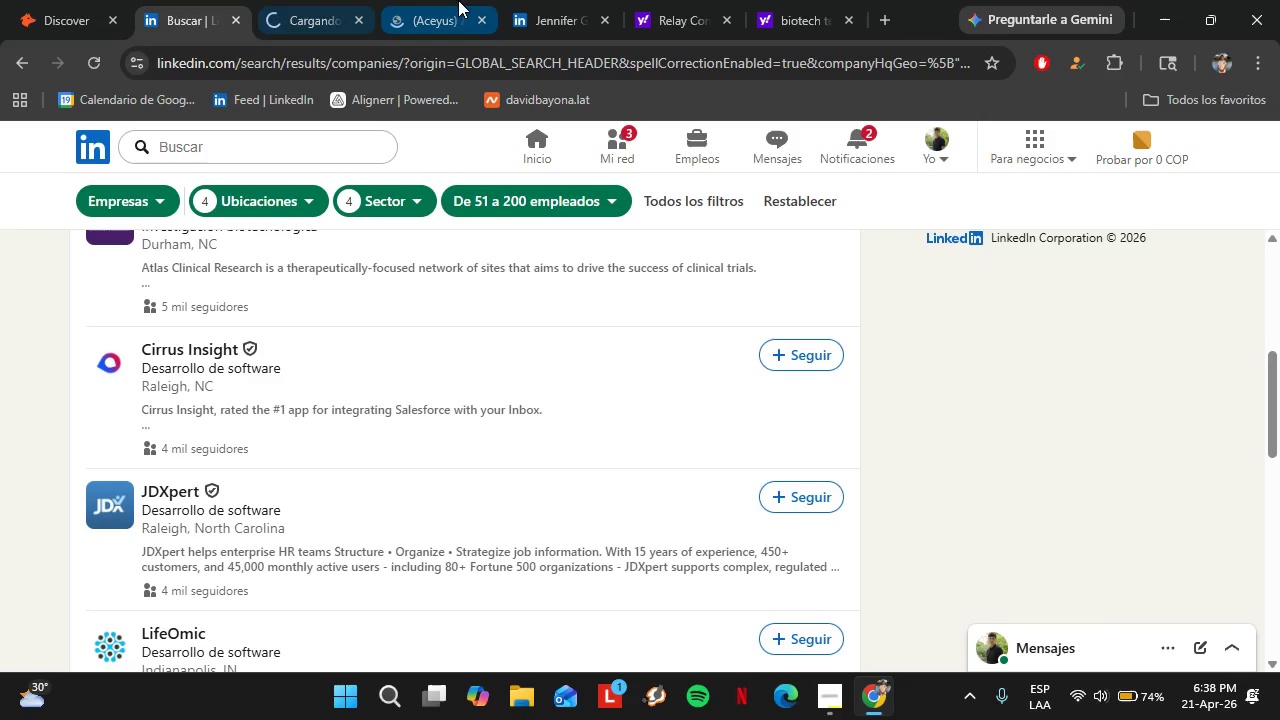 
left_click([449, 5])
 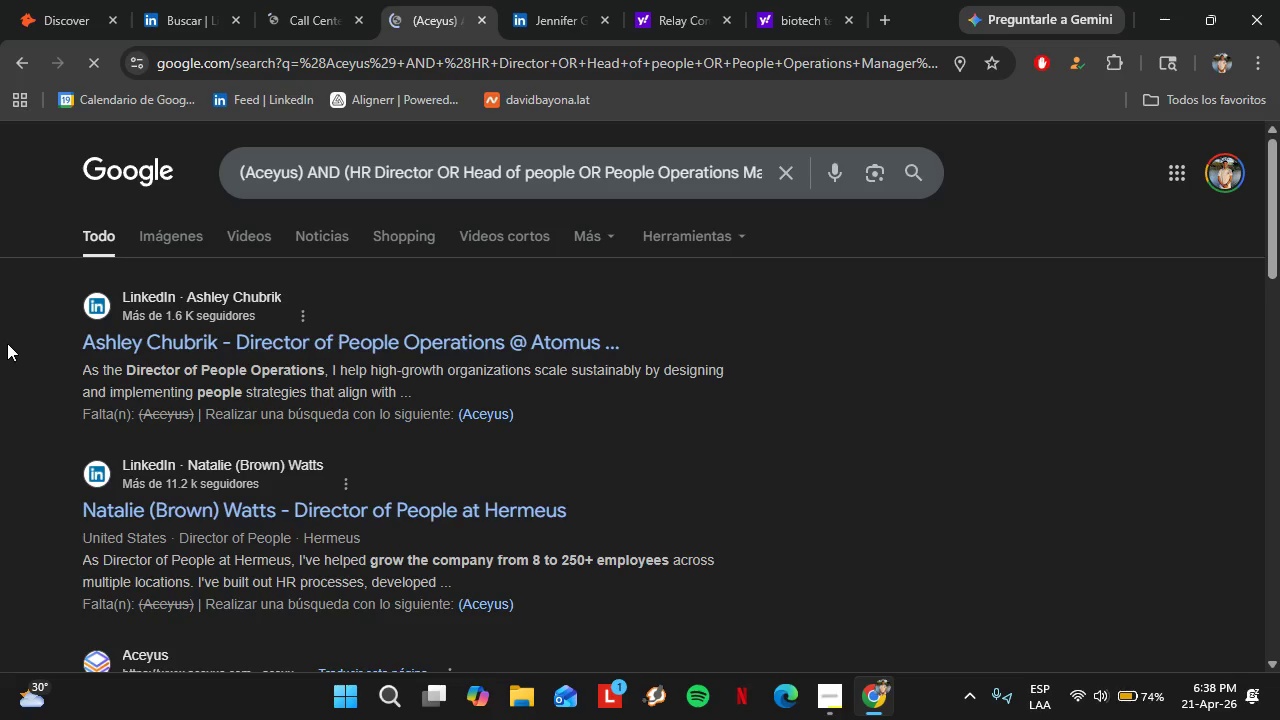 
wait(7.38)
 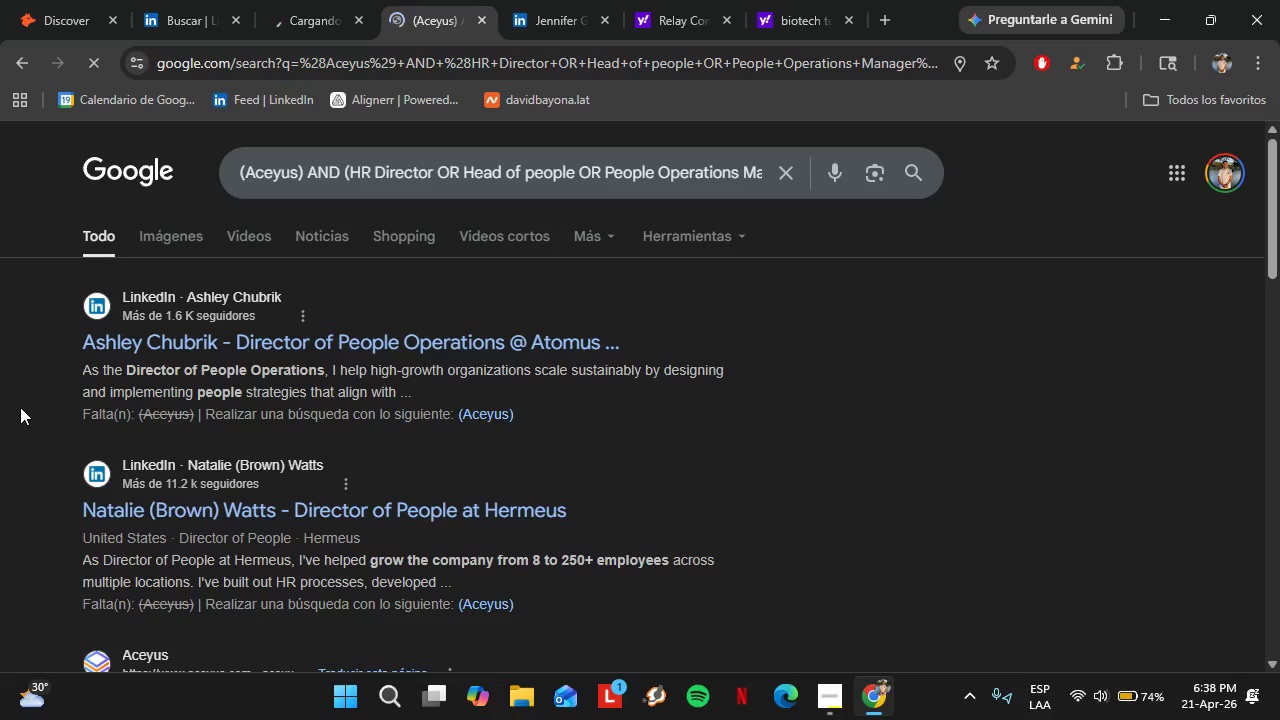 
scroll: coordinate [59, 406], scroll_direction: down, amount: 6.0
 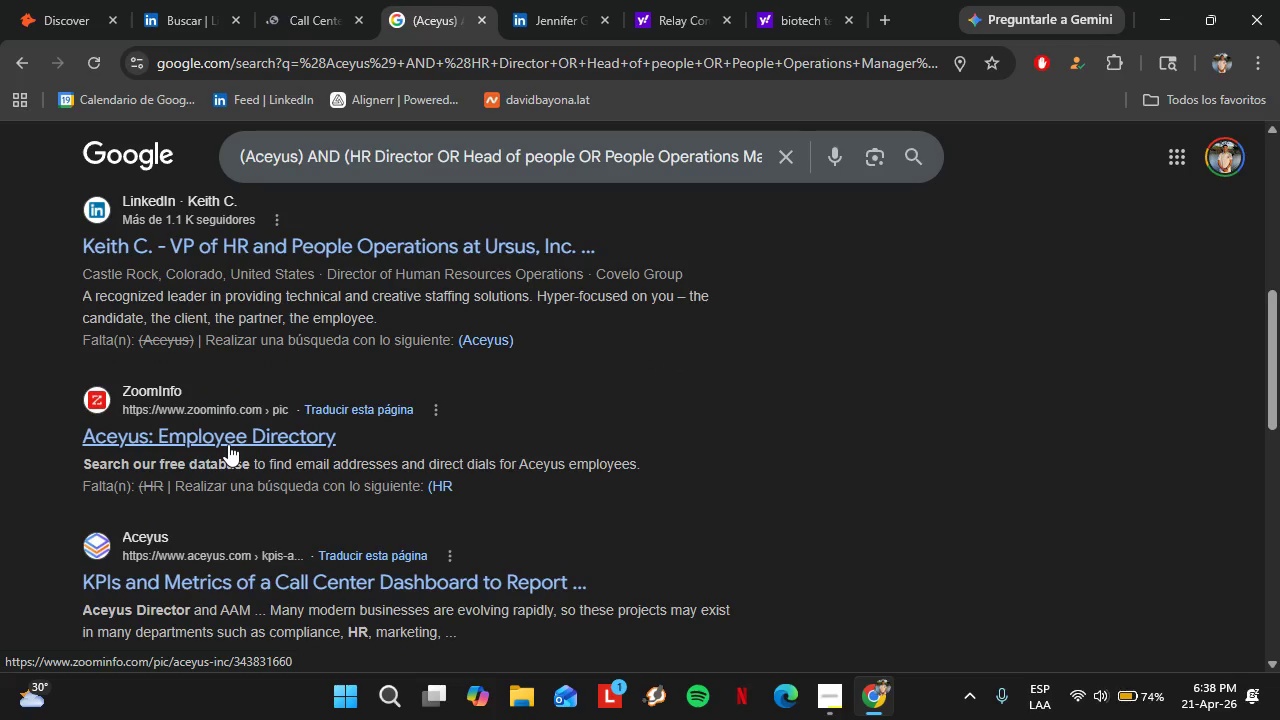 
right_click([156, 438])
 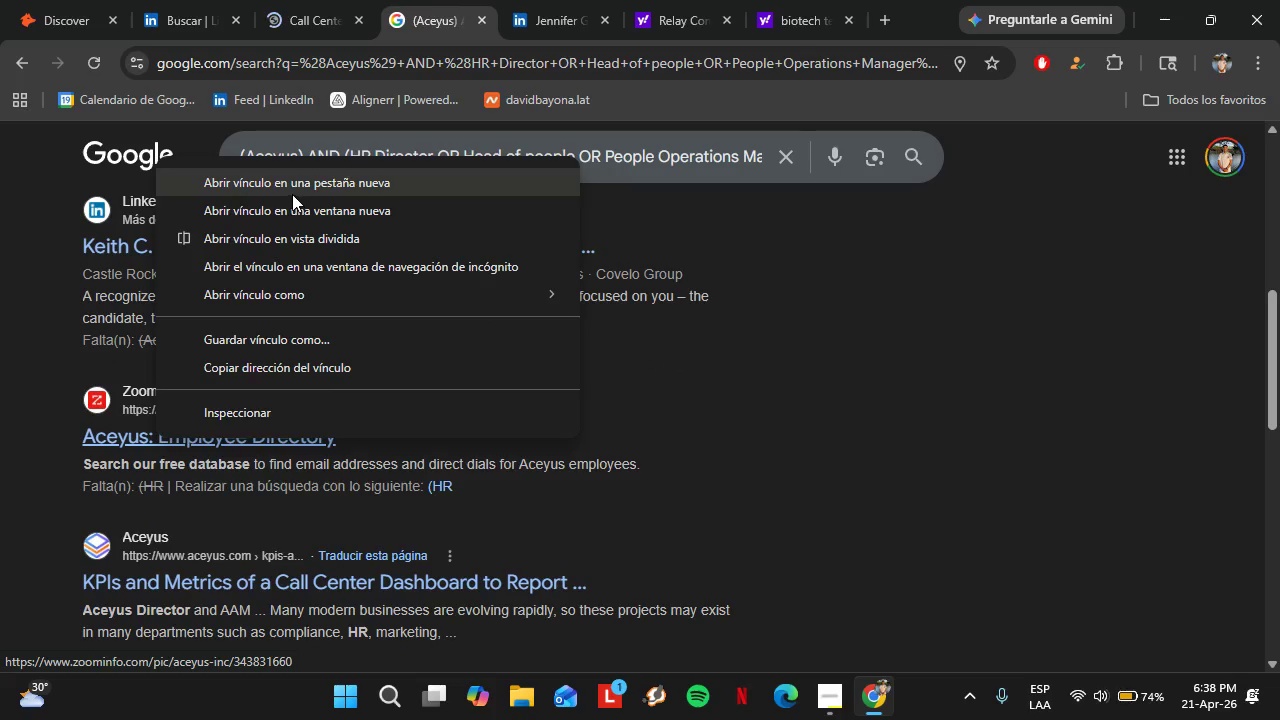 
left_click([292, 193])
 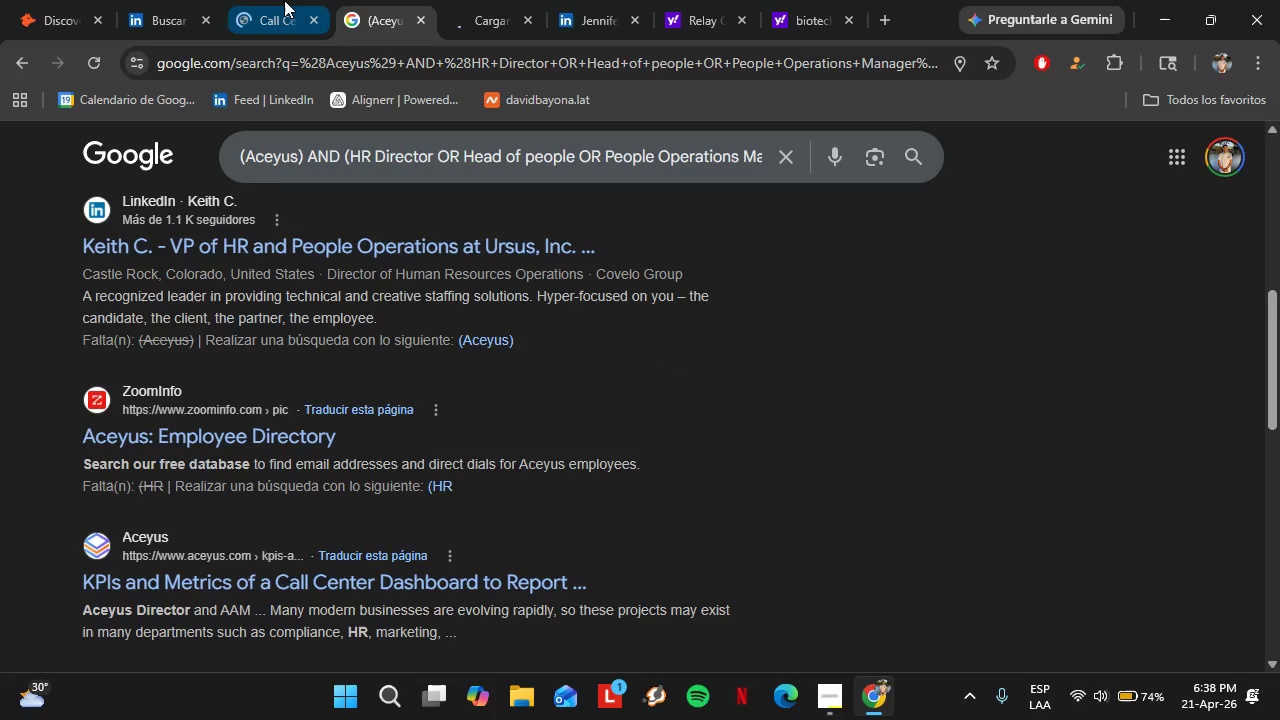 
left_click_drag(start_coordinate=[282, 0], to_coordinate=[357, 0])
 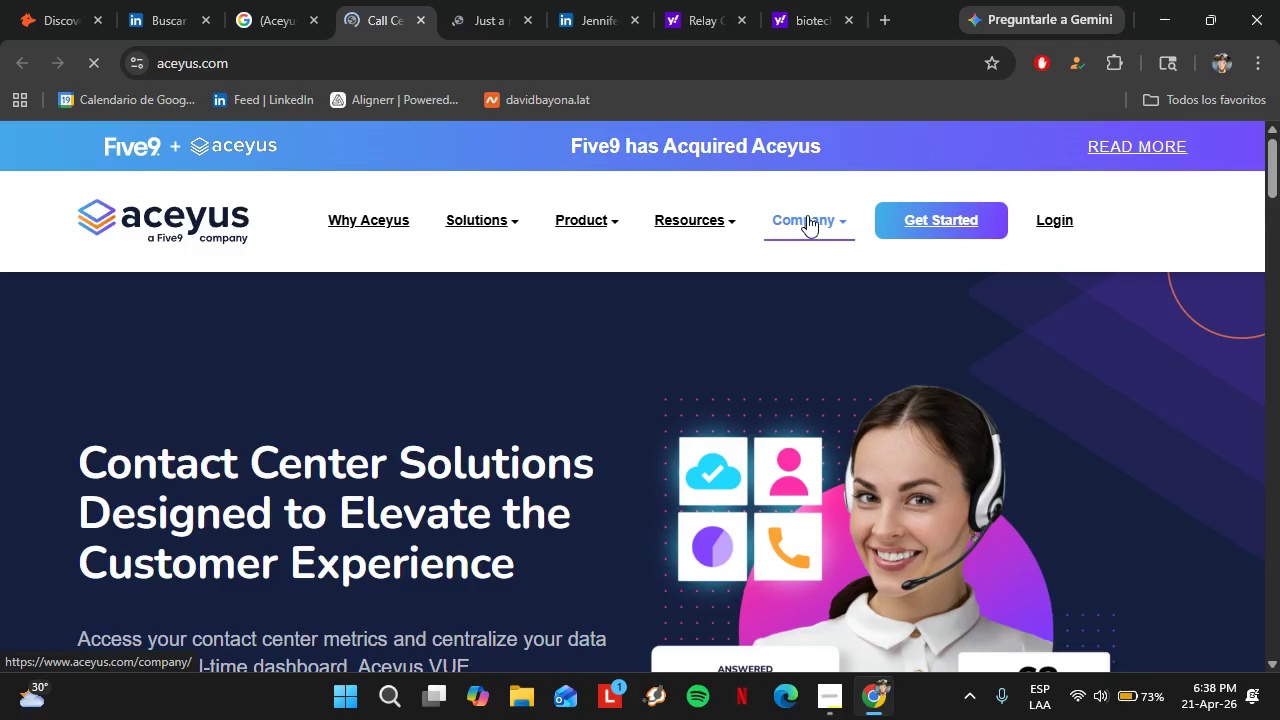 
left_click([807, 215])
 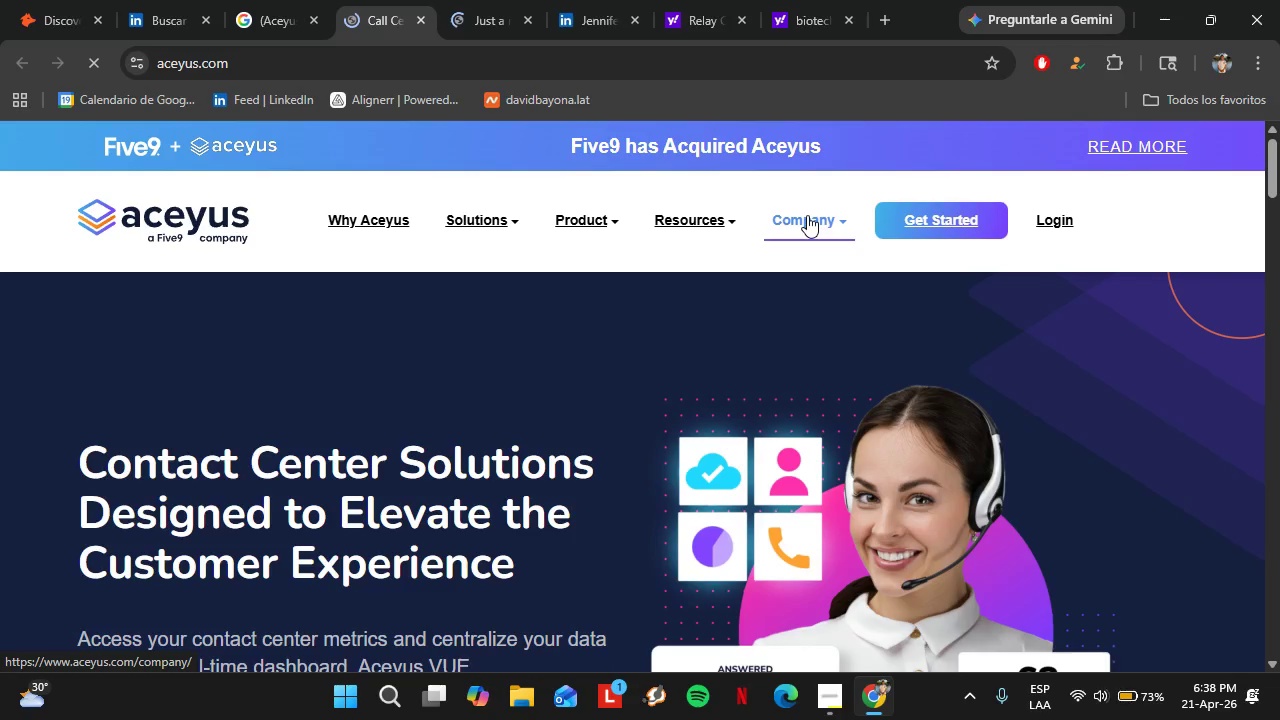 
mouse_move([836, 223])
 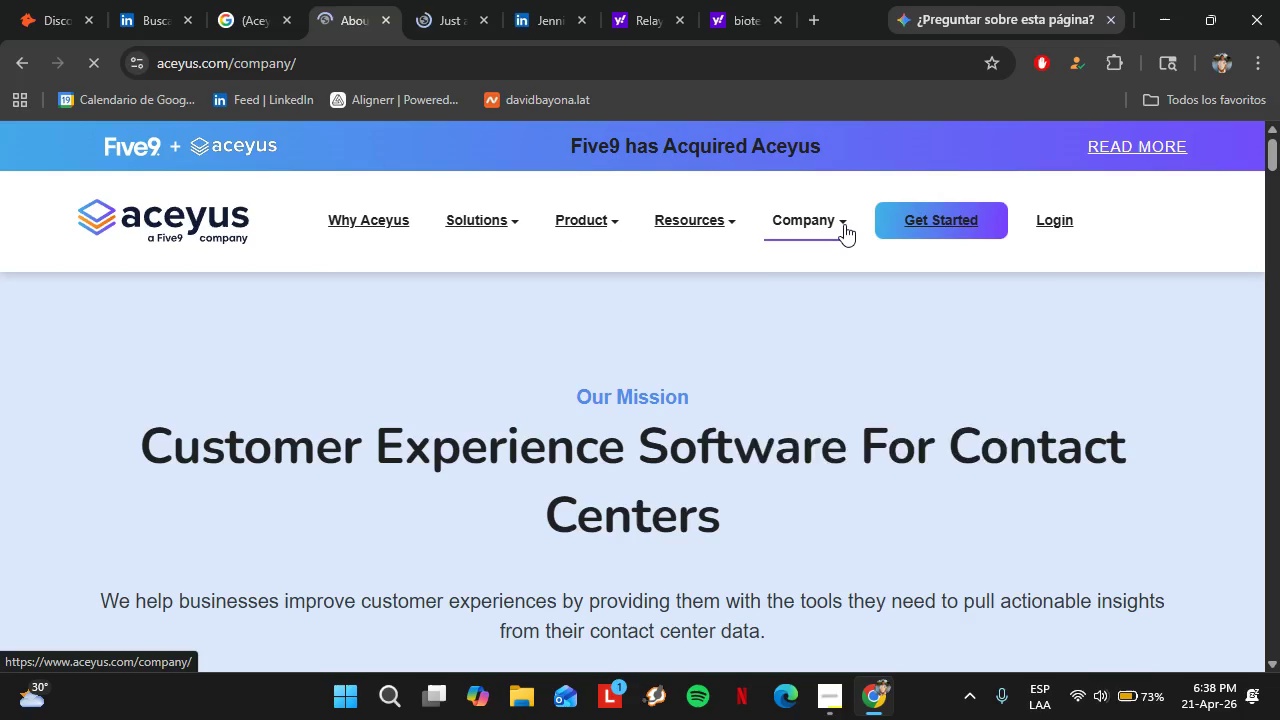 
left_click([844, 224])
 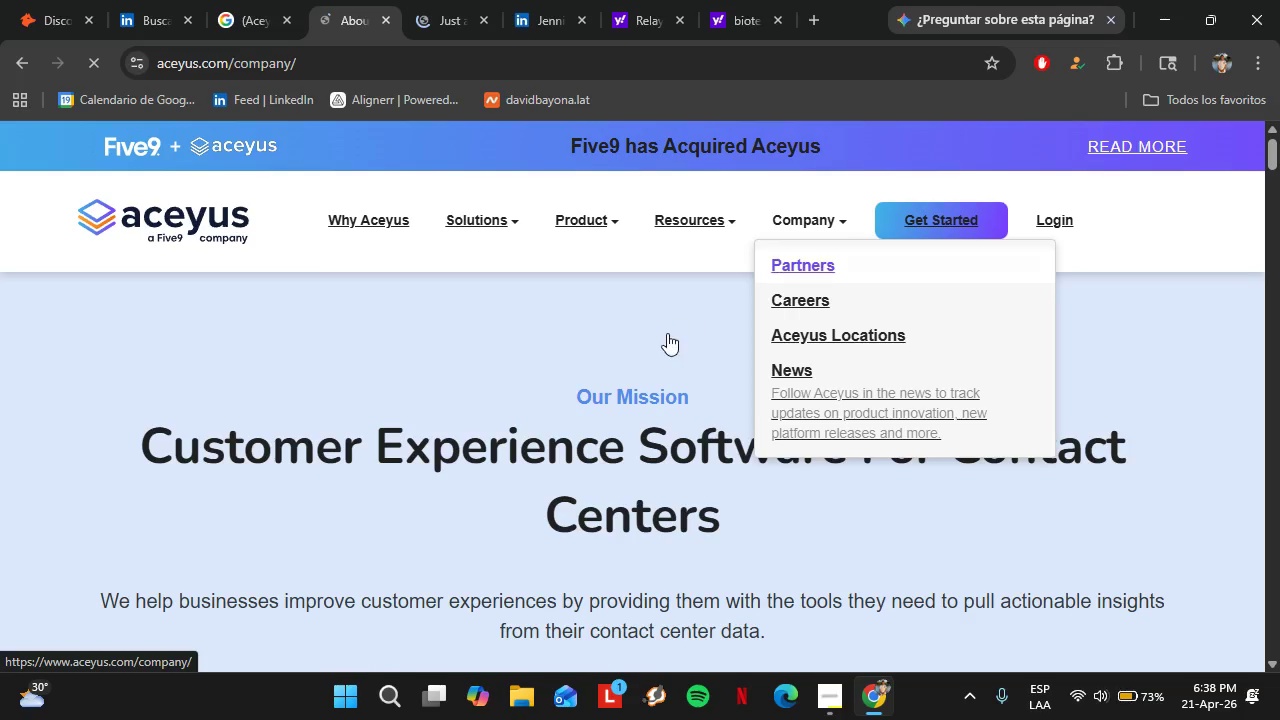 
left_click([606, 325])
 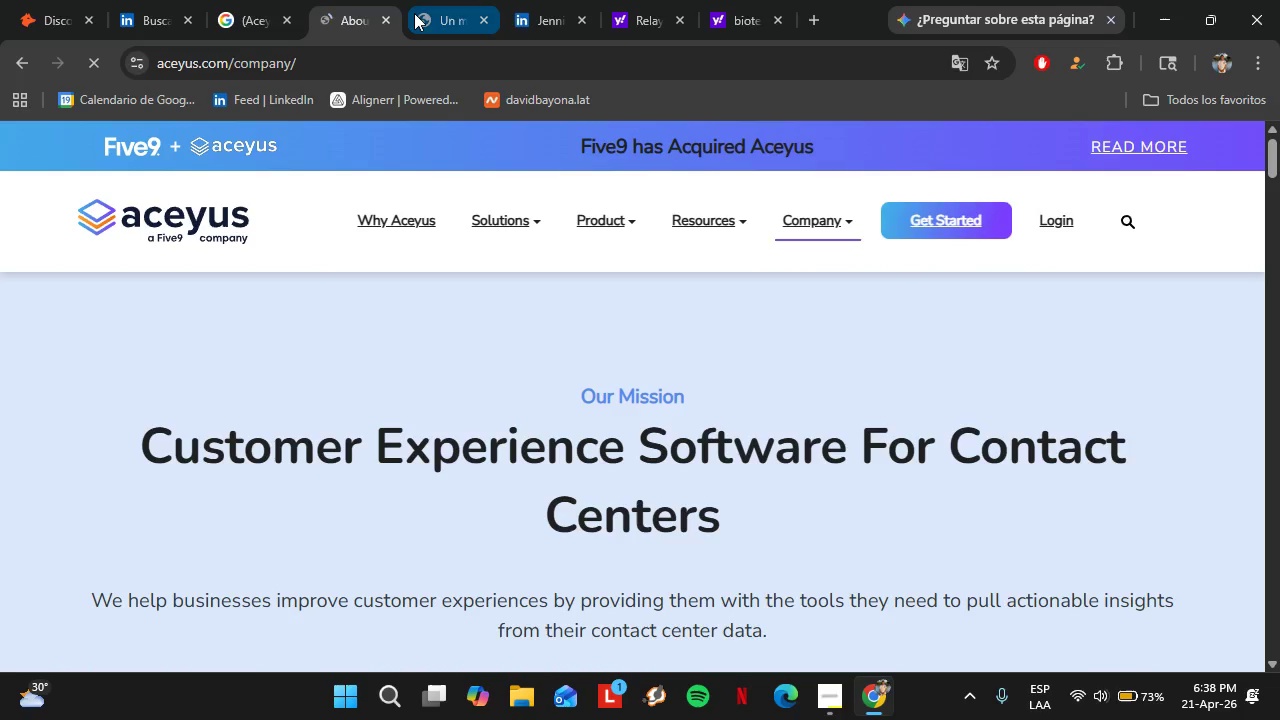 
left_click([414, 12])
 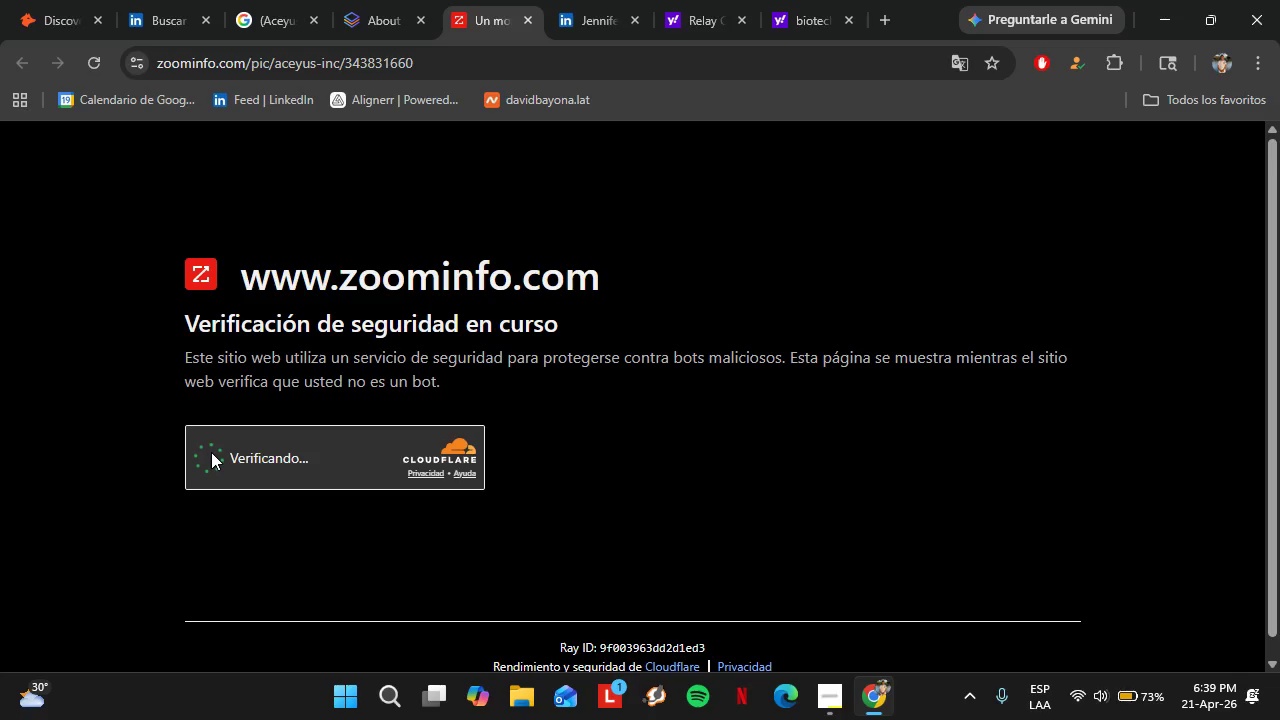 
wait(13.09)
 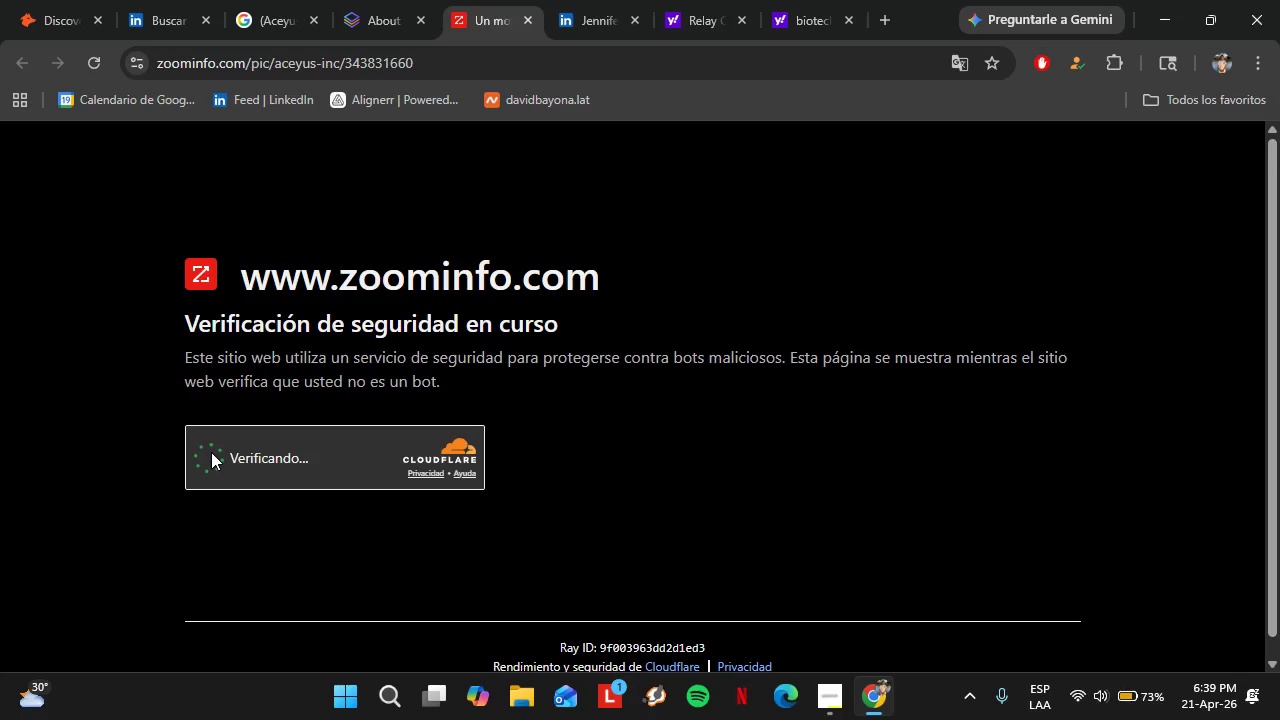 
left_click([204, 456])
 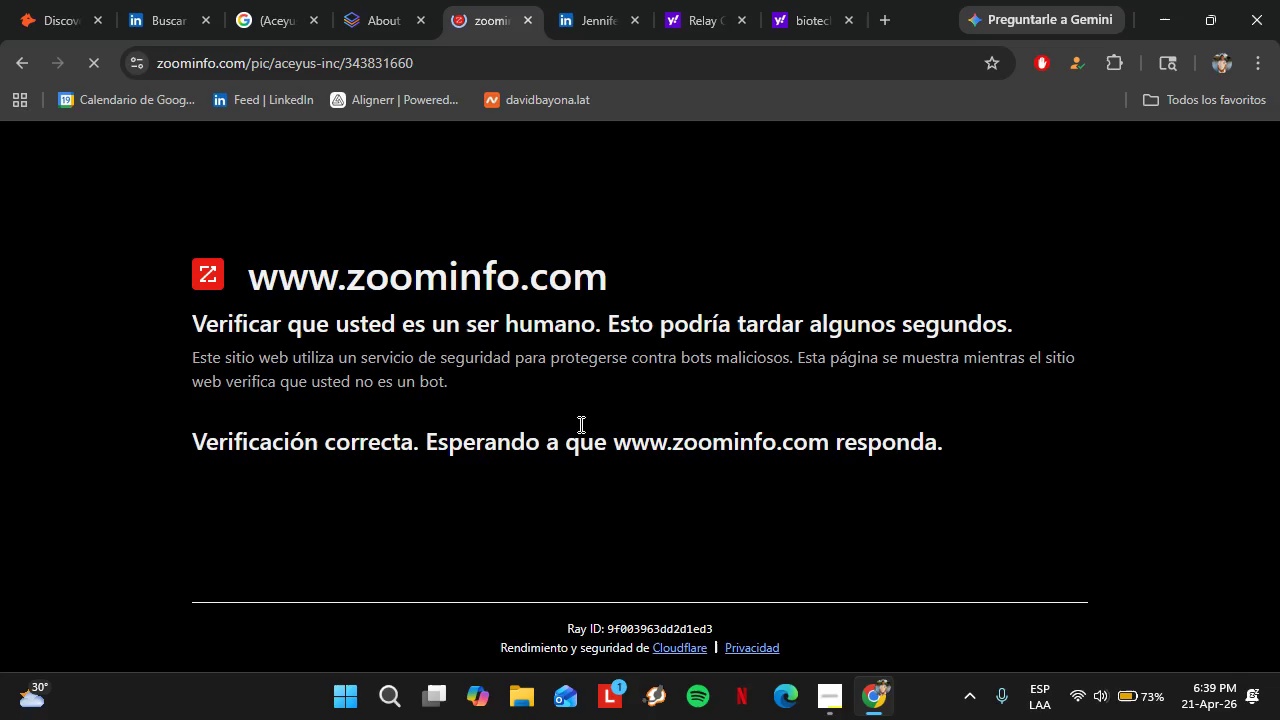 
wait(7.03)
 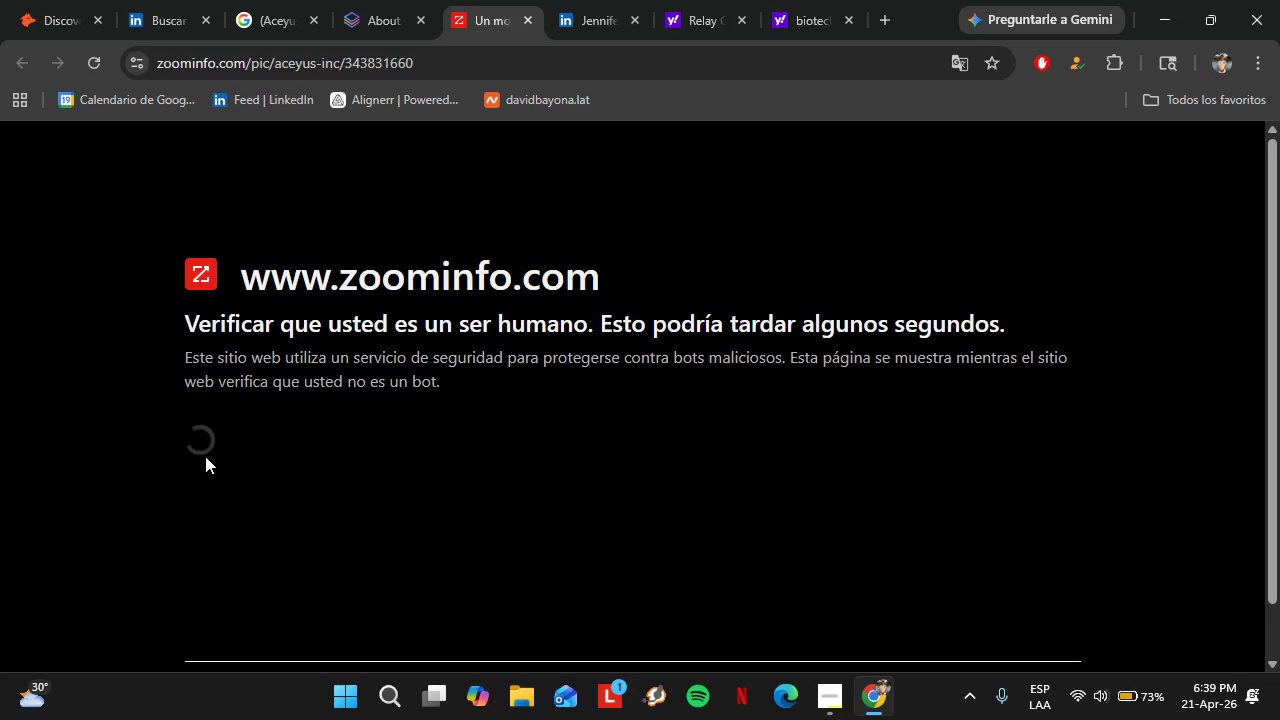 
scroll: coordinate [628, 586], scroll_direction: down, amount: 6.0
 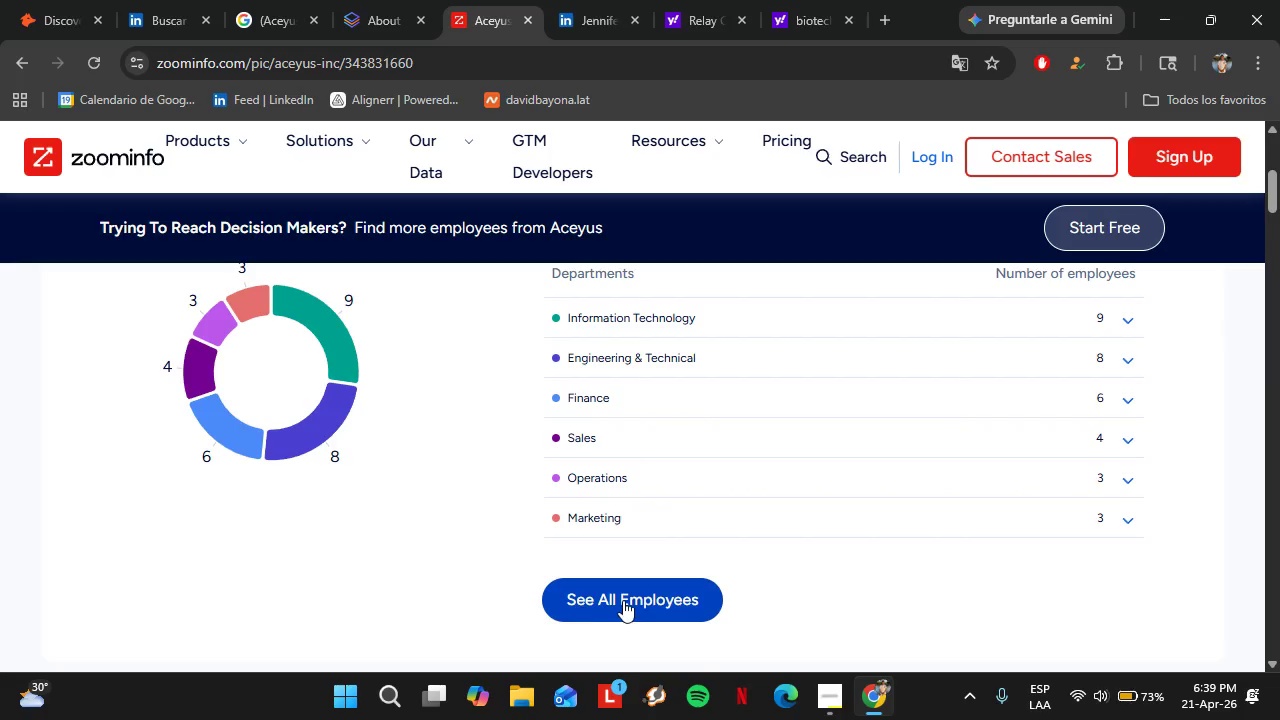 
left_click([621, 600])
 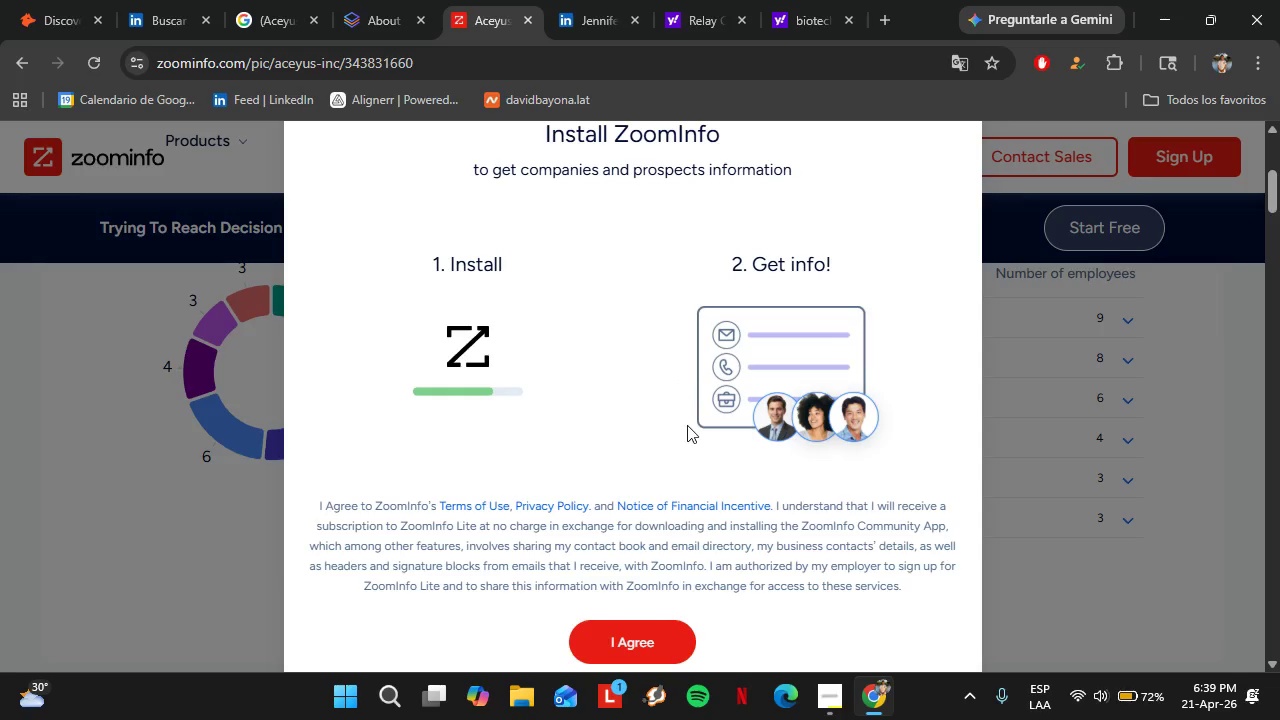 
scroll: coordinate [692, 437], scroll_direction: down, amount: 2.0
 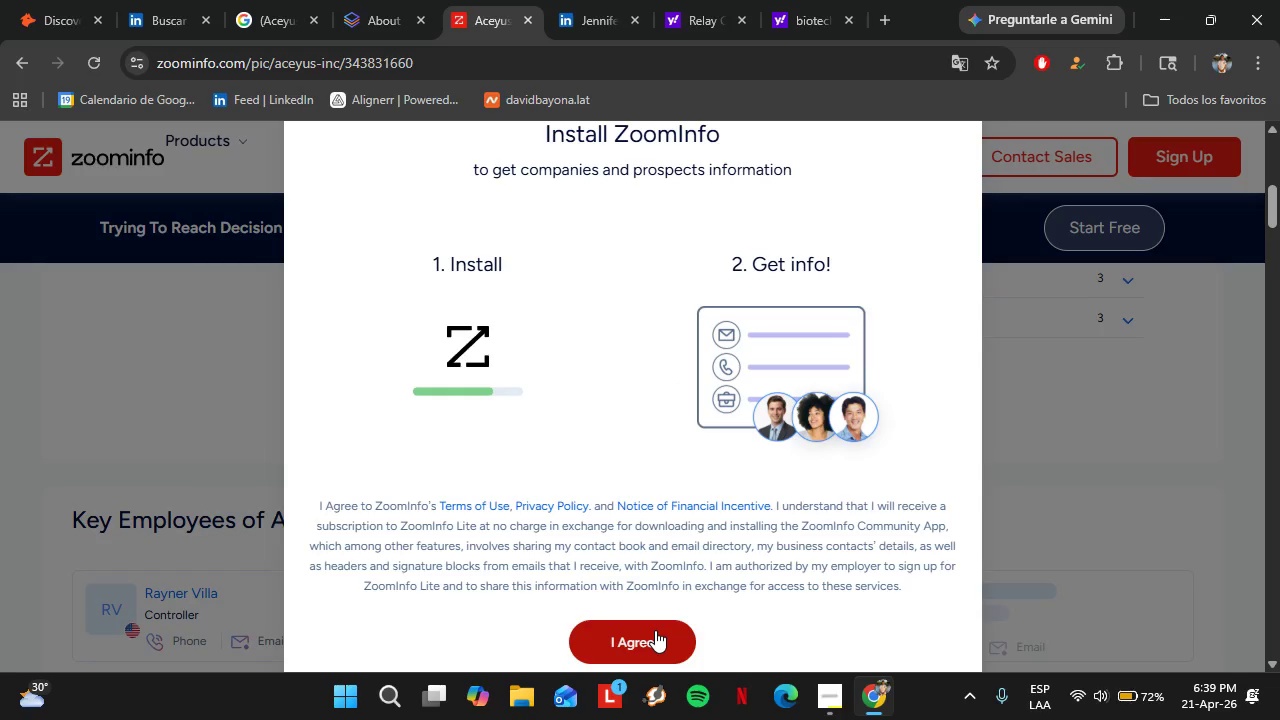 
left_click([655, 630])
 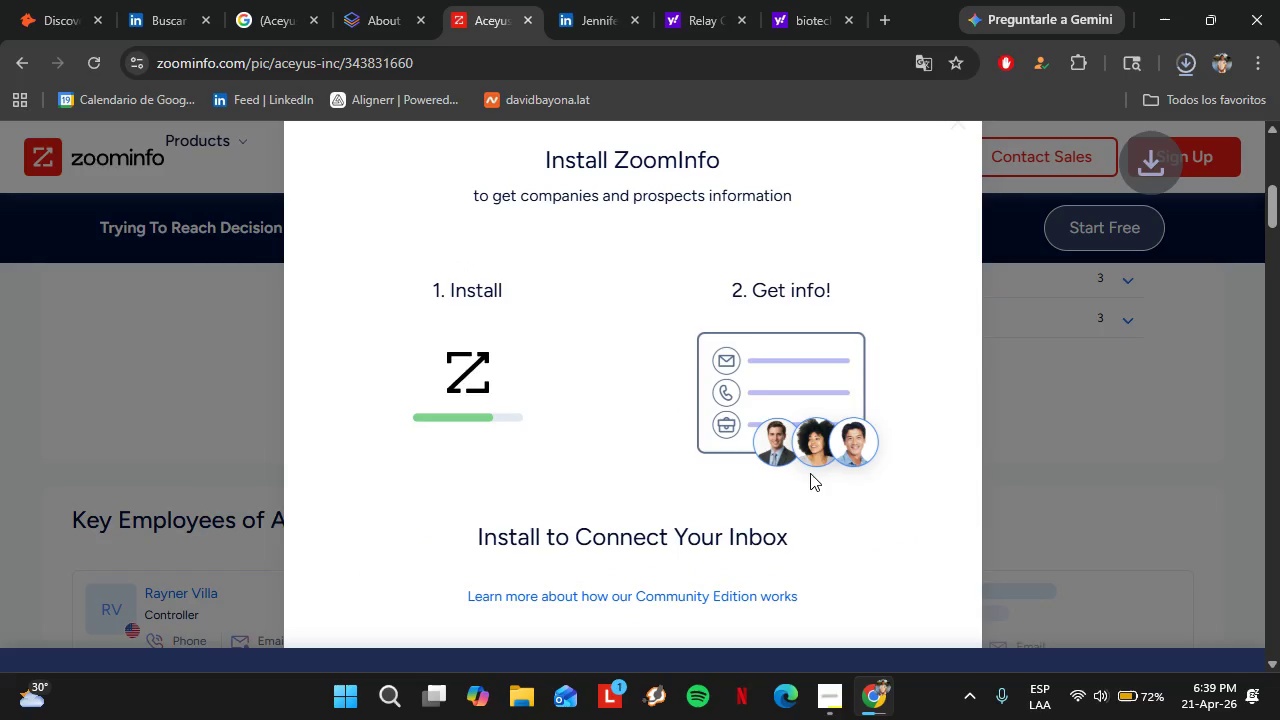 
scroll: coordinate [810, 473], scroll_direction: down, amount: 1.0
 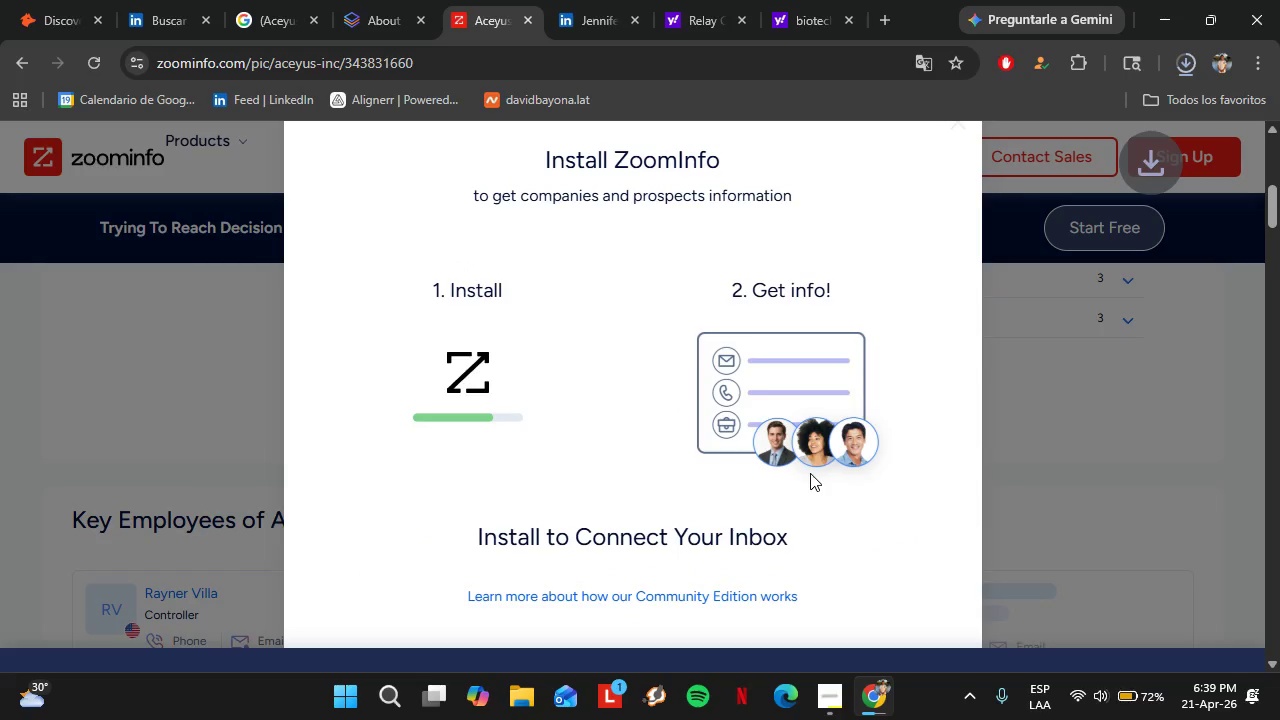 
scroll: coordinate [810, 473], scroll_direction: up, amount: 1.0
 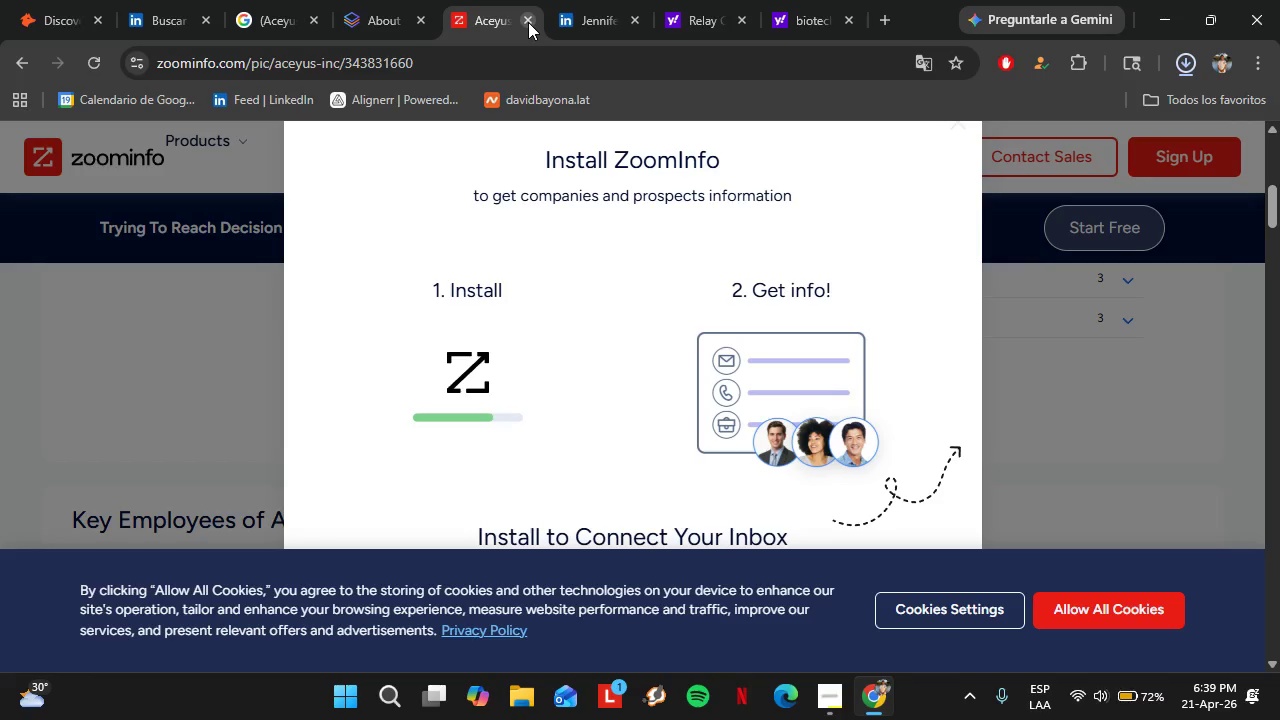 
left_click([360, 2])
 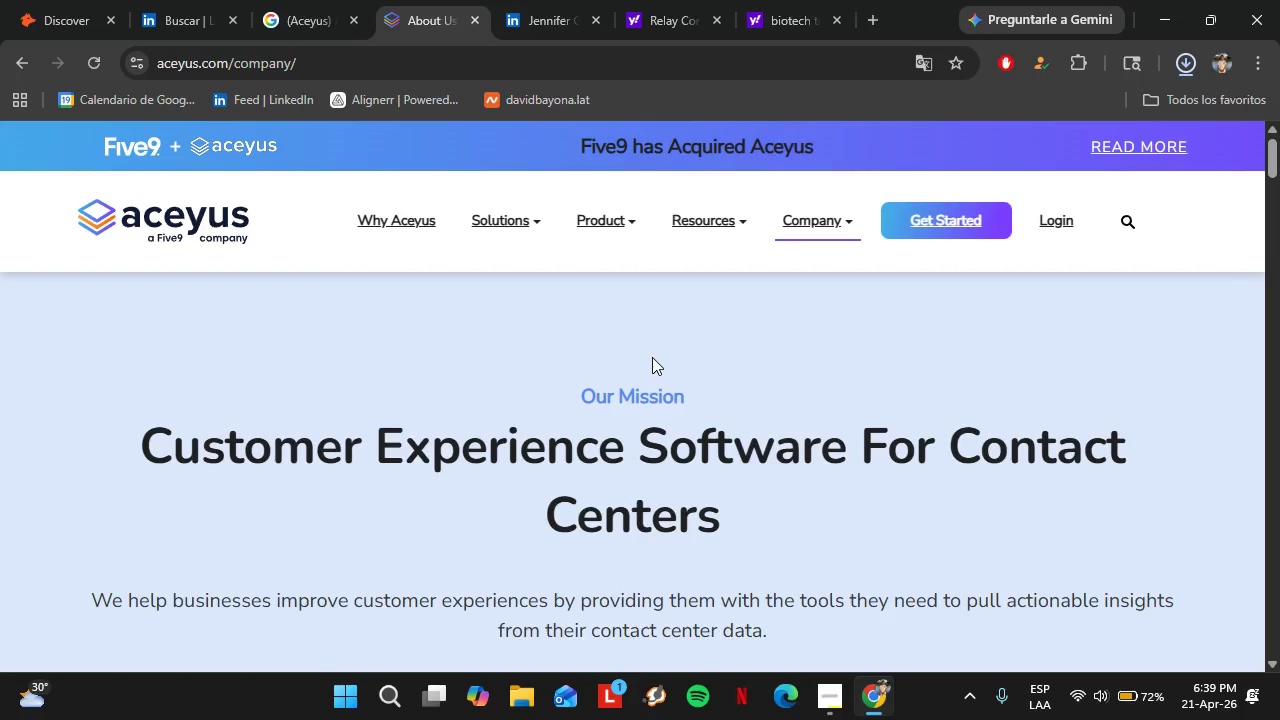 
scroll: coordinate [730, 337], scroll_direction: down, amount: 63.0
 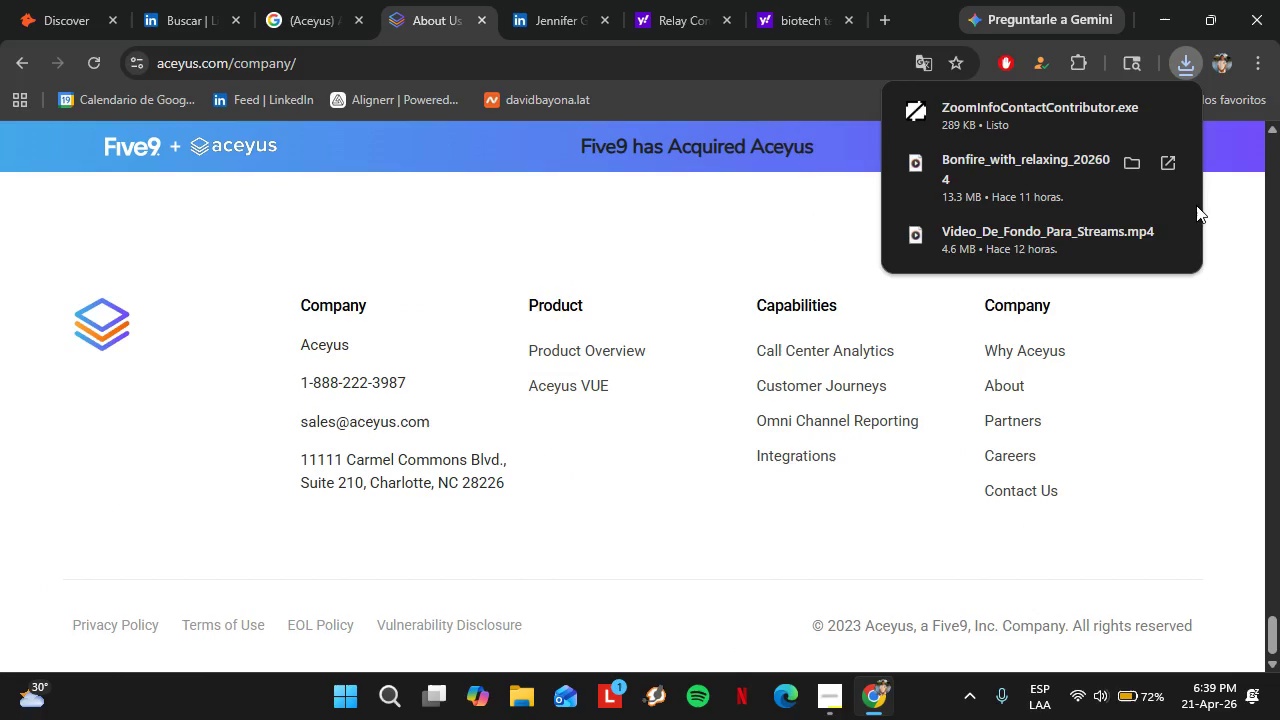 
left_click([1217, 314])
 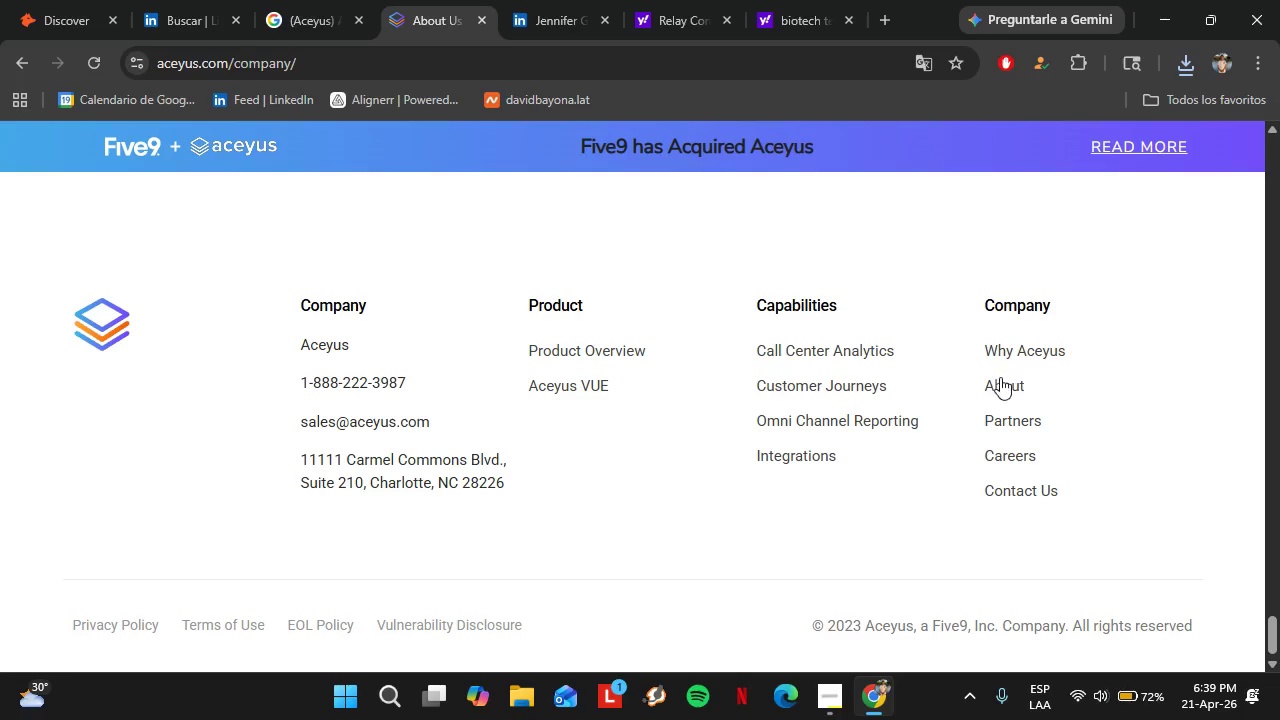 
left_click([1000, 382])
 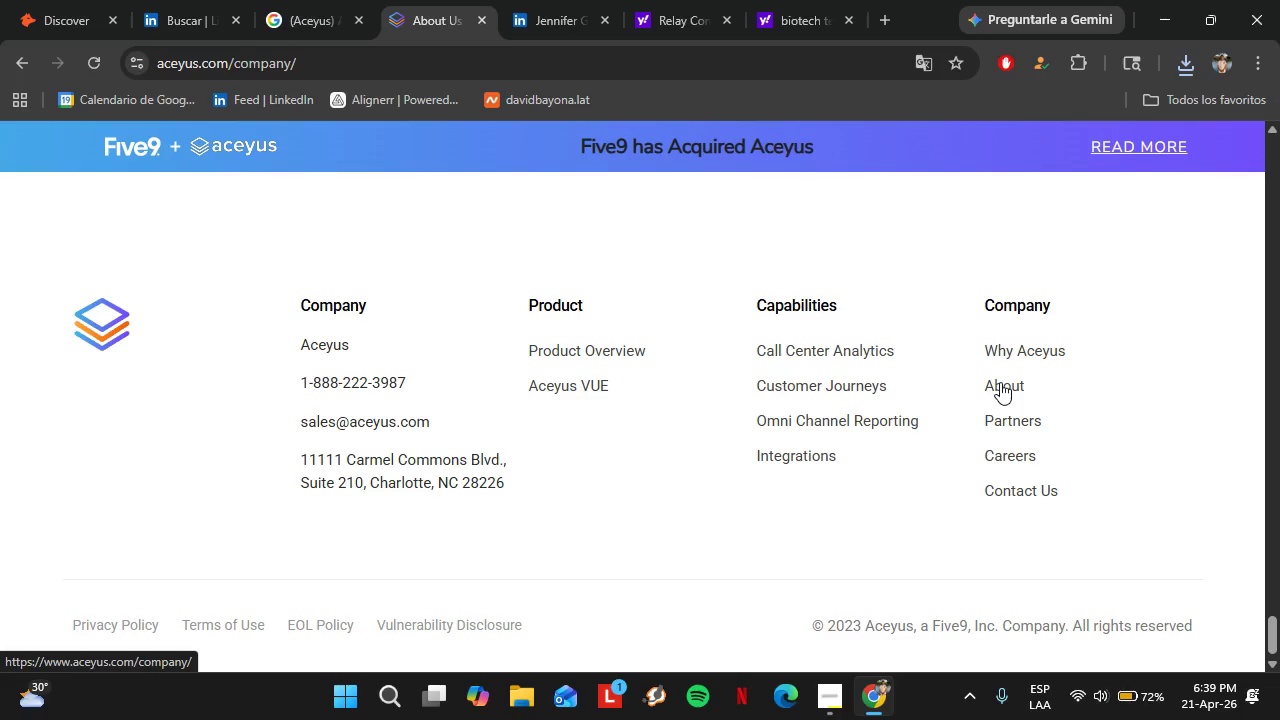 
mouse_move([963, 380])
 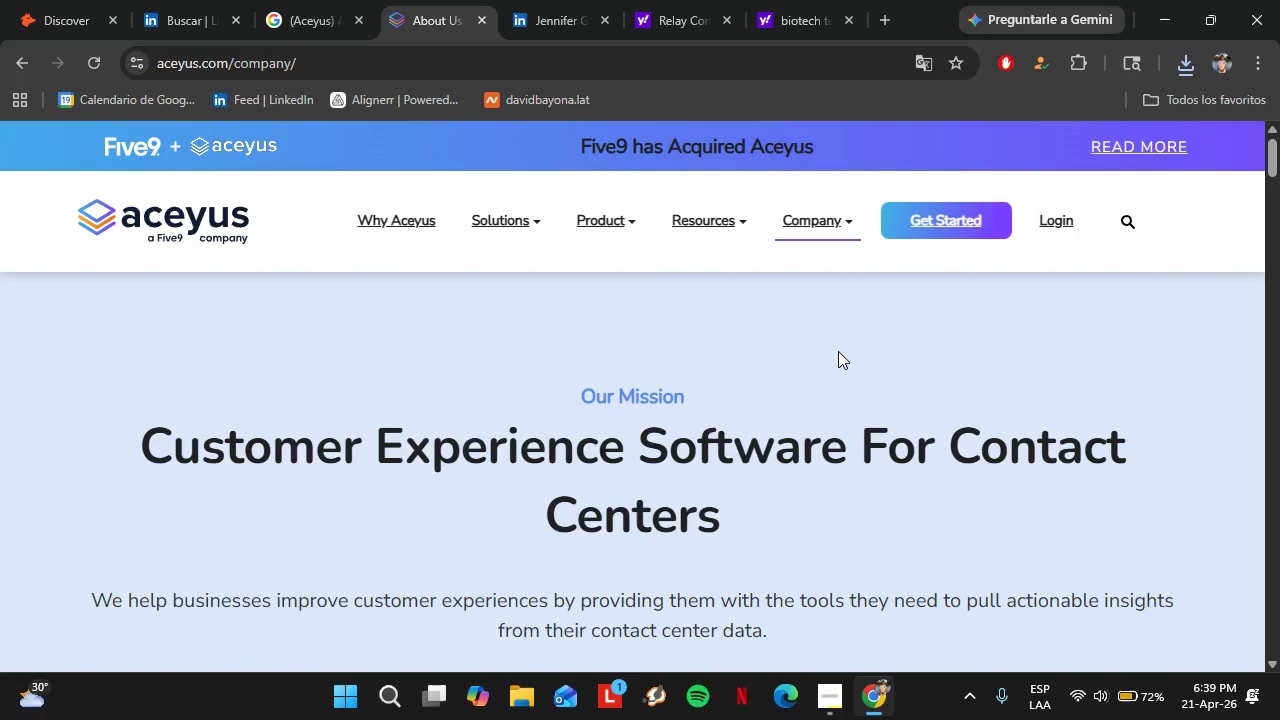 
scroll: coordinate [751, 415], scroll_direction: down, amount: 66.0
 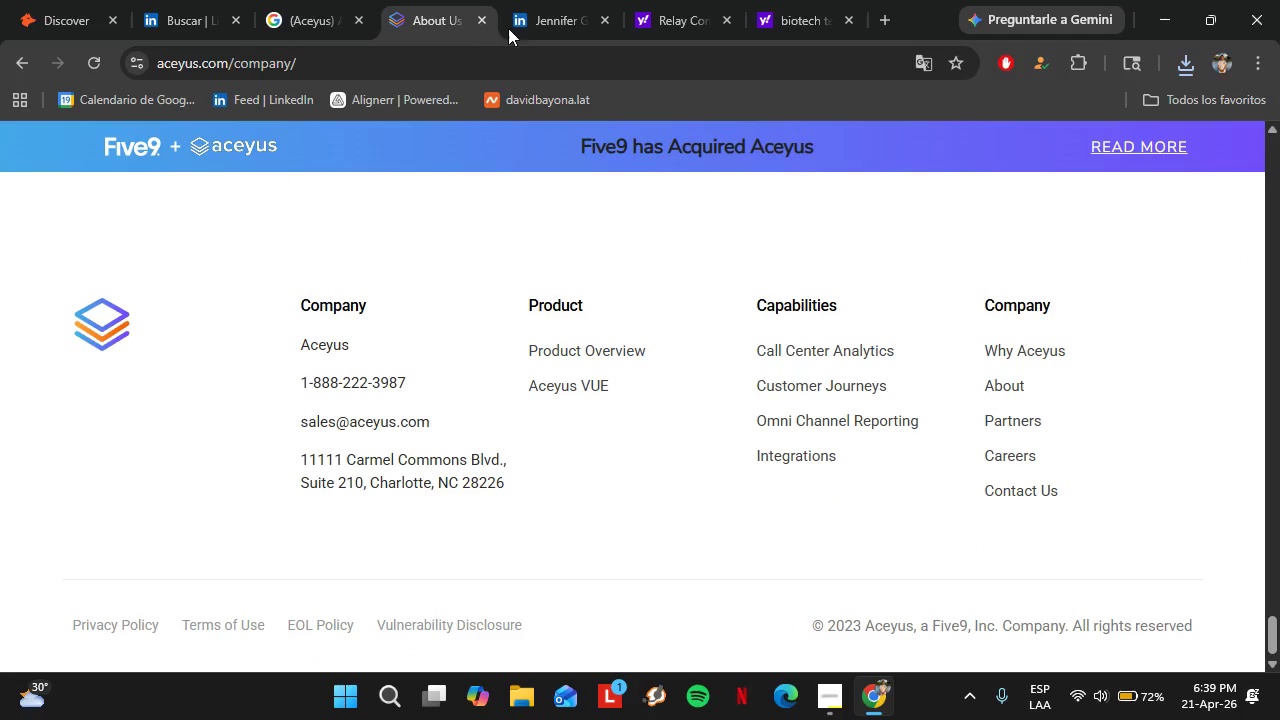 
left_click([478, 20])
 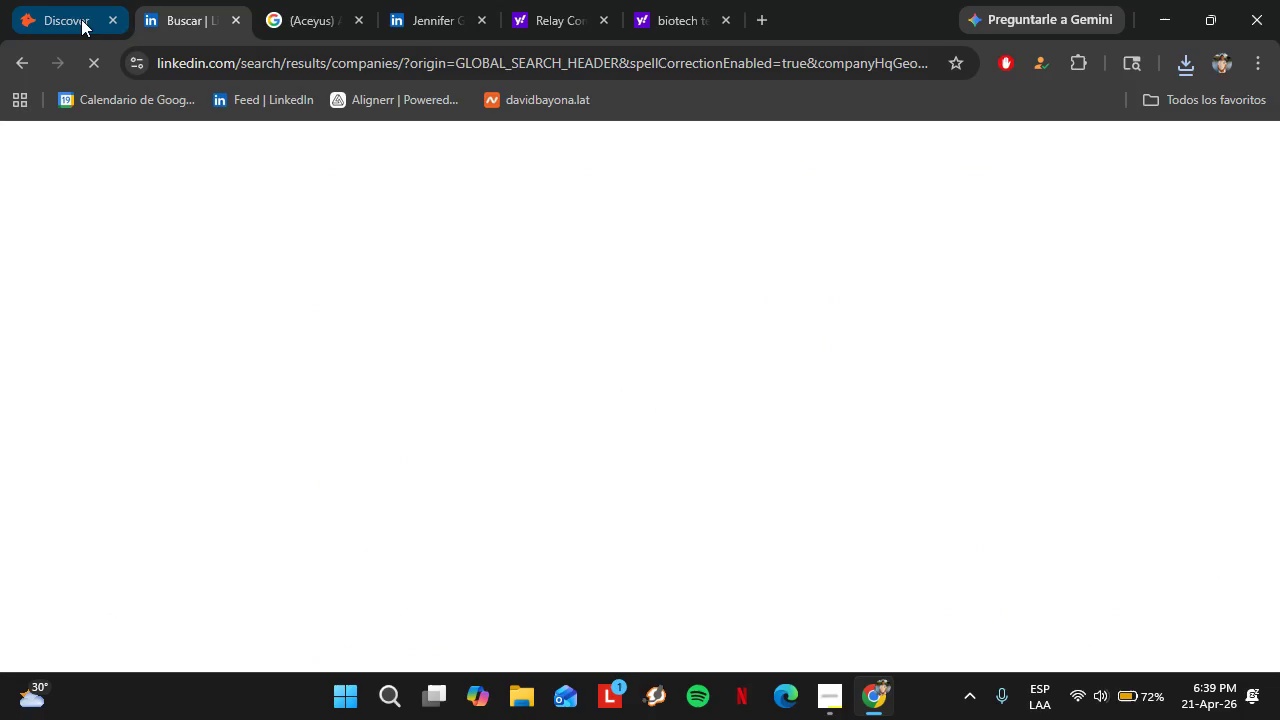 
double_click([81, 17])
 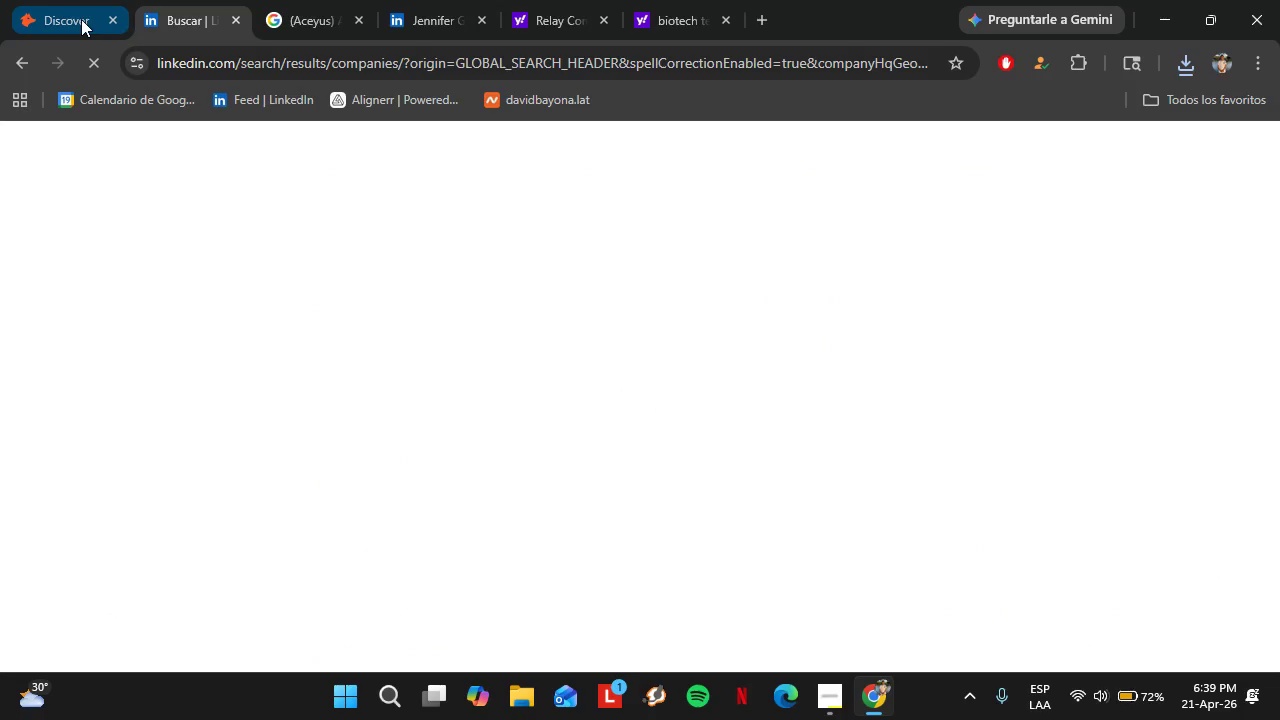 
left_click([435, 410])
 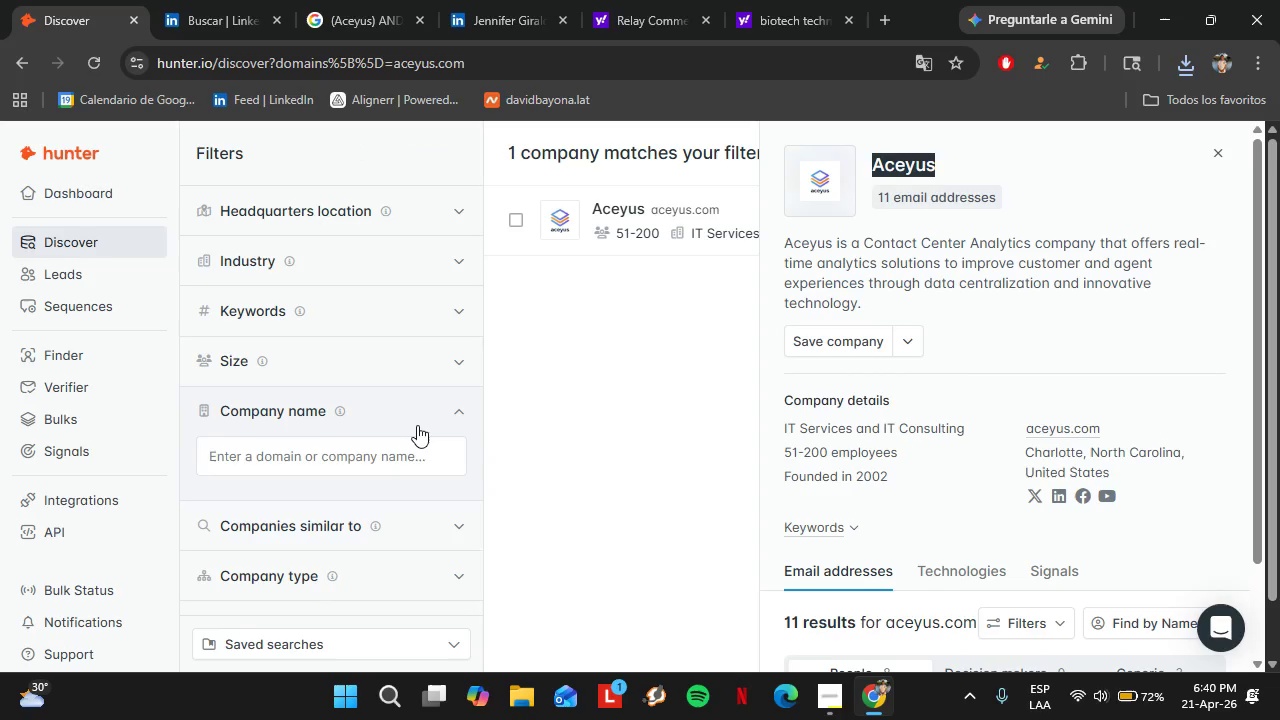 
left_click([398, 454])
 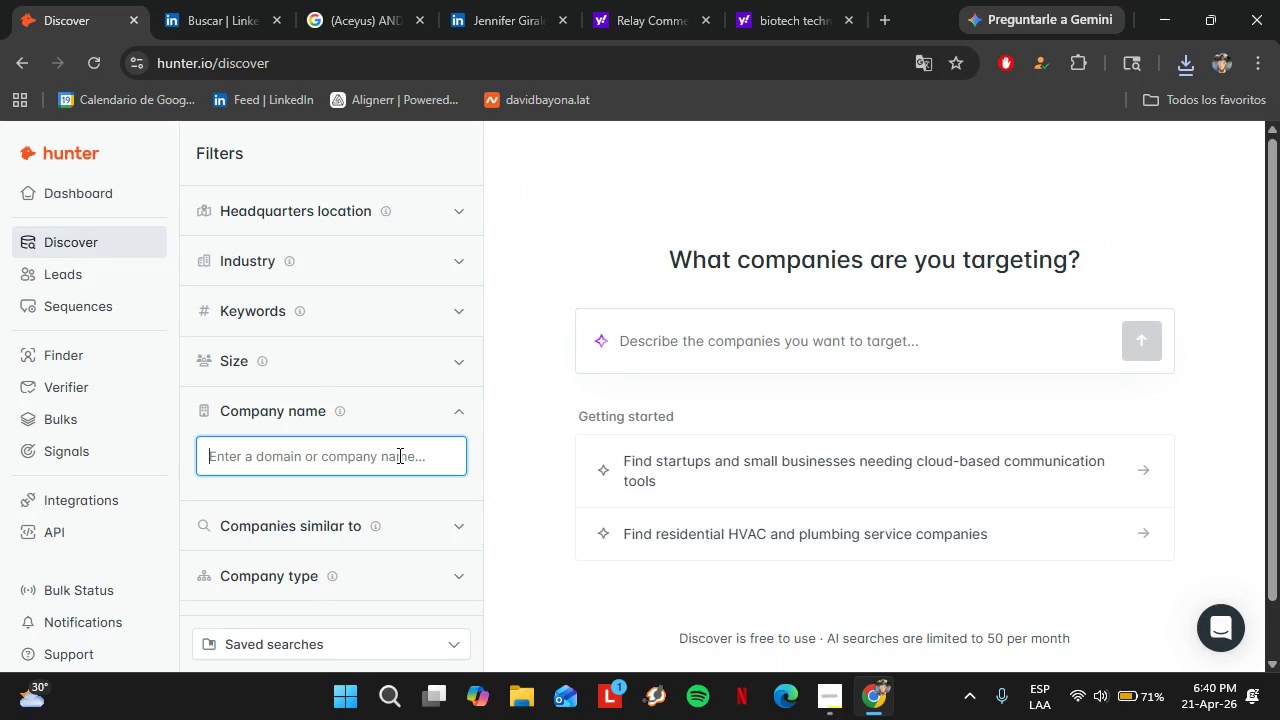 
type(ServiceTrade)
 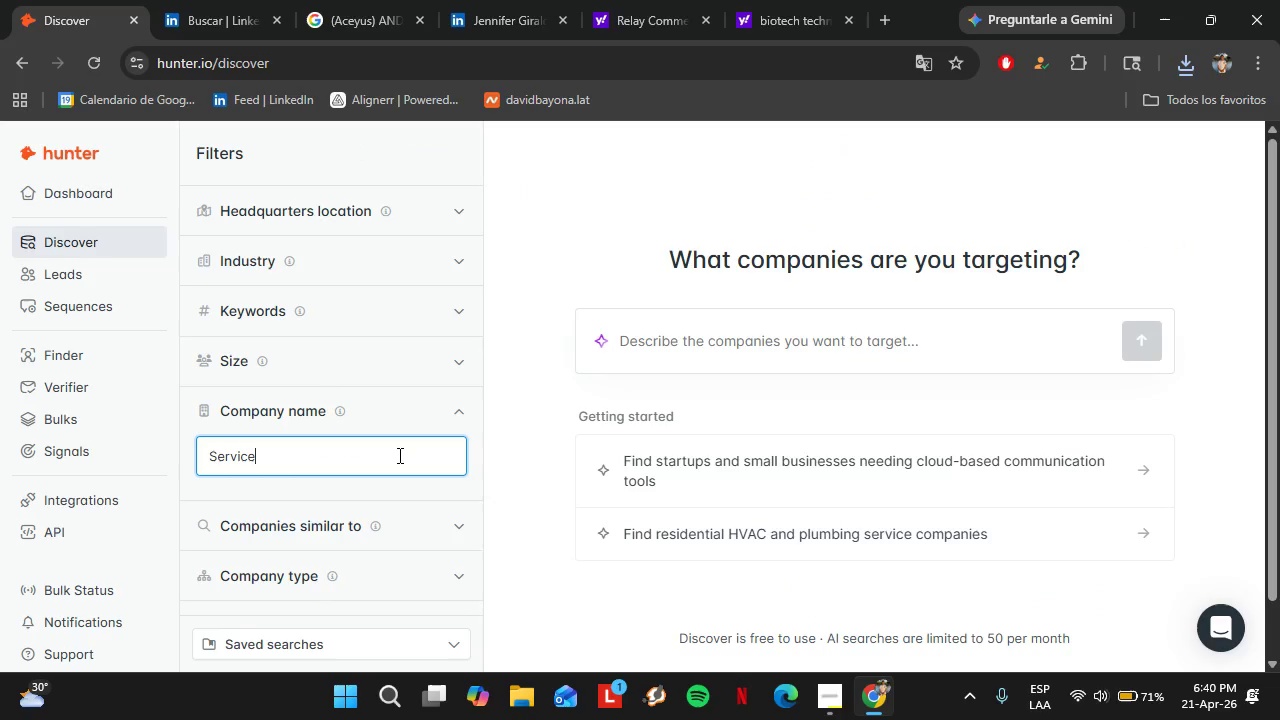 
left_click([347, 496])
 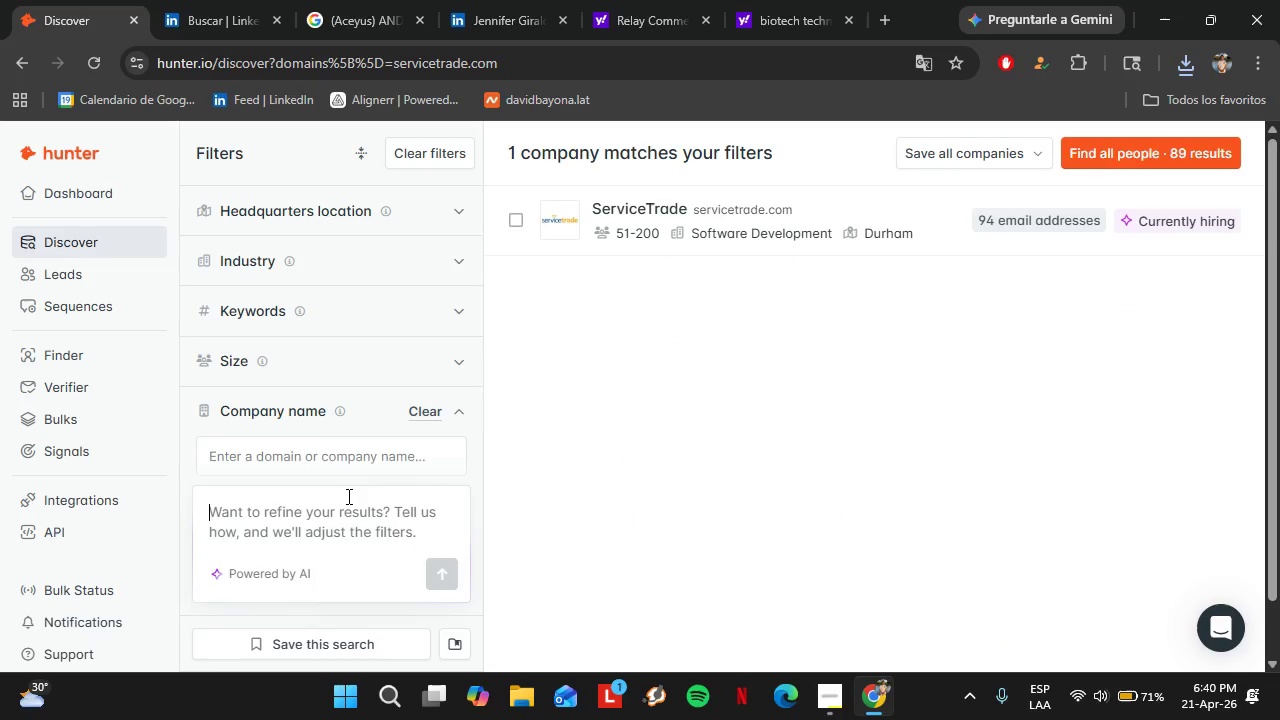 
left_click([820, 204])
 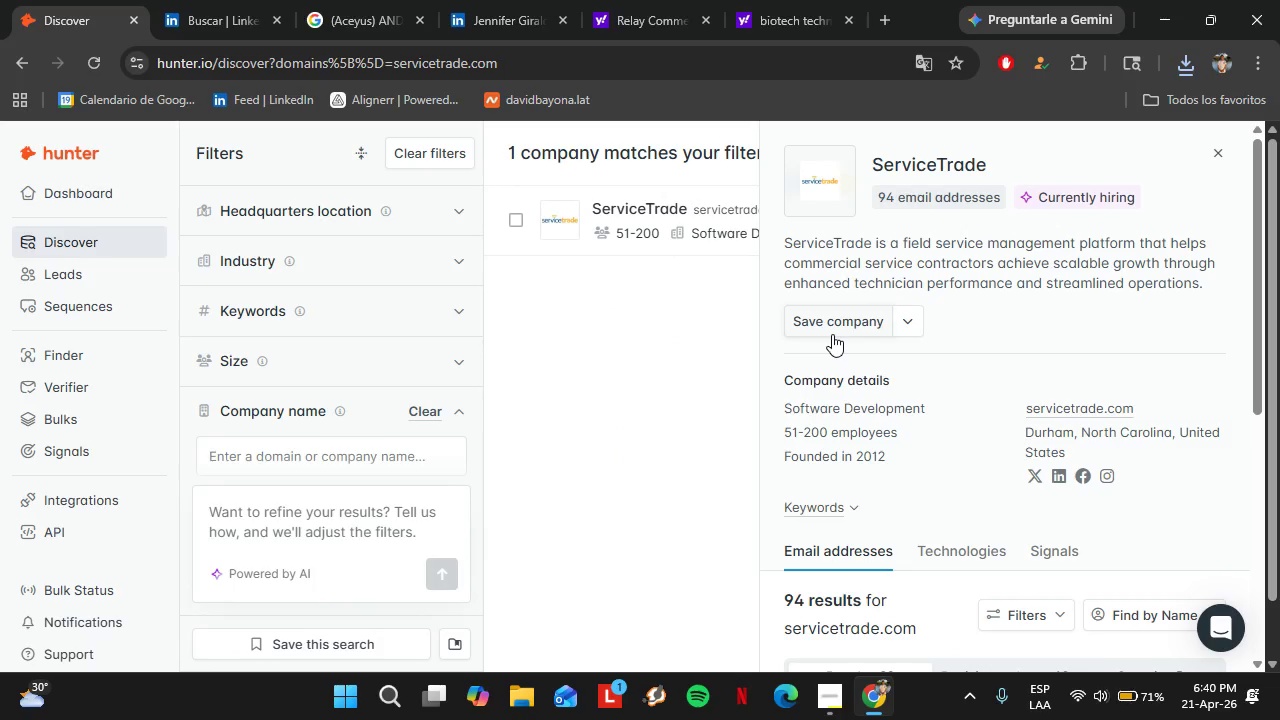 
wait(5.19)
 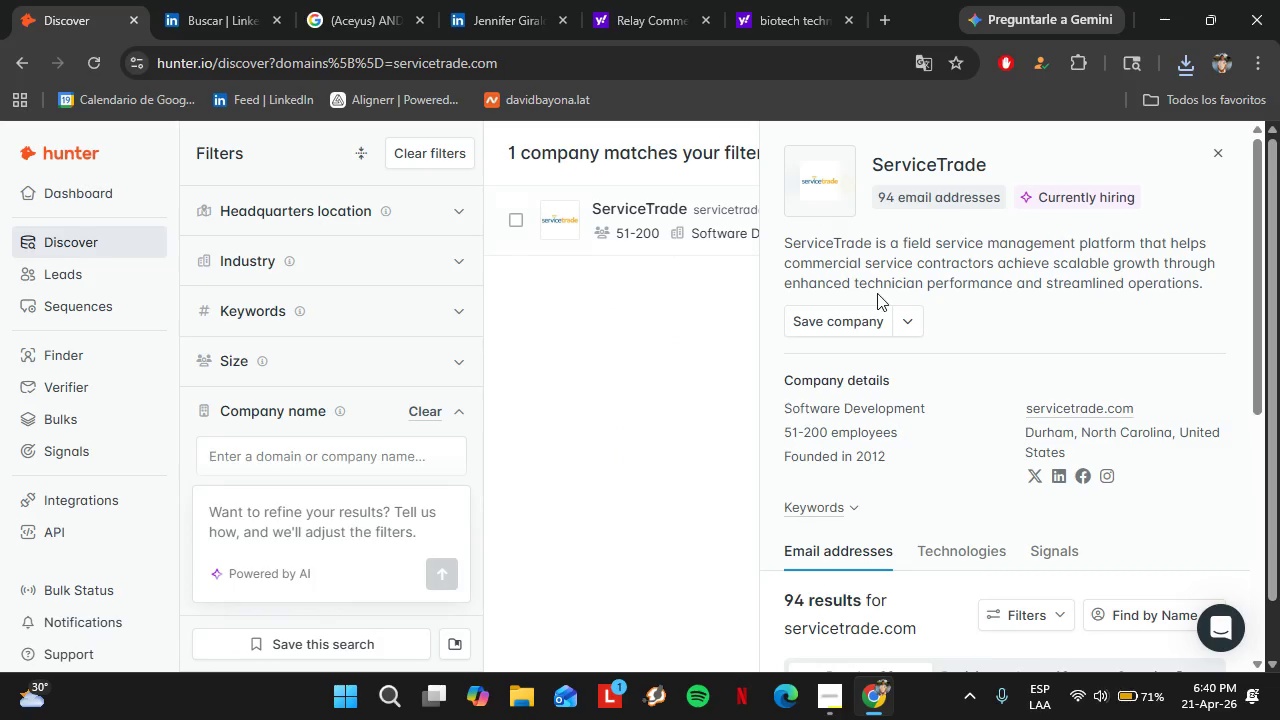 
scroll: coordinate [989, 426], scroll_direction: down, amount: 8.0
 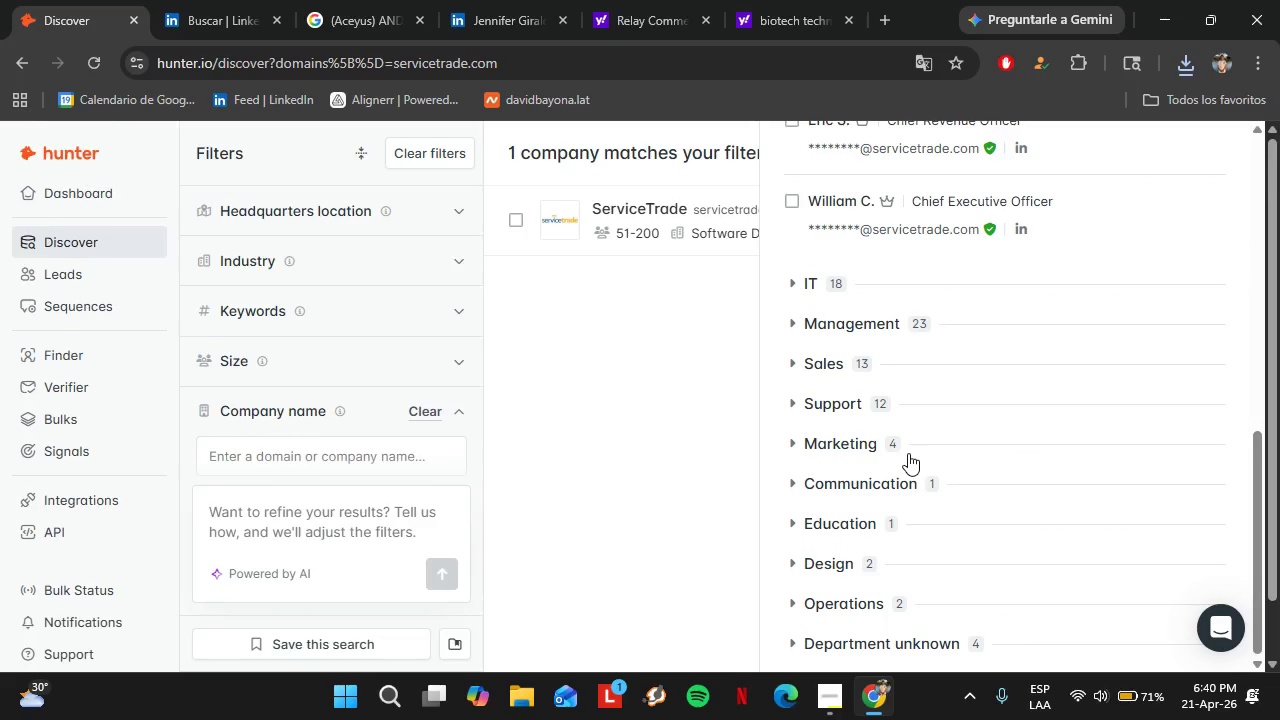 
left_click([868, 428])
 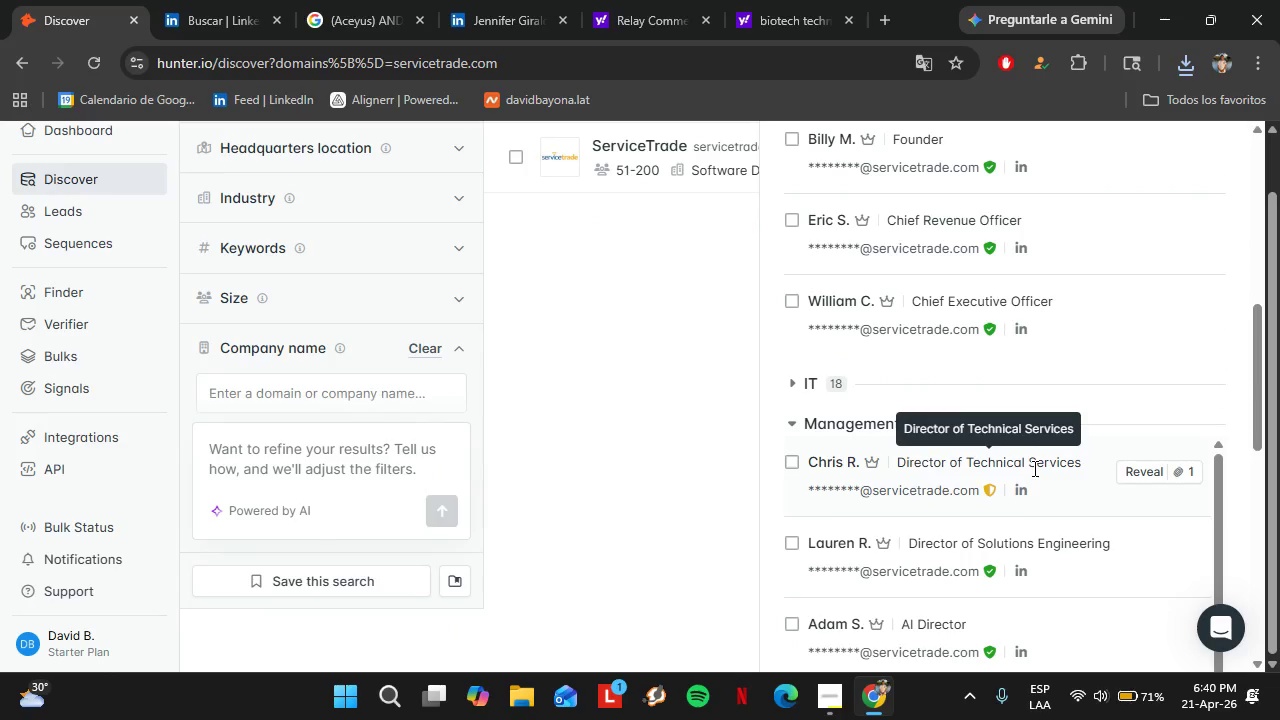 
scroll: coordinate [1033, 468], scroll_direction: down, amount: 3.0
 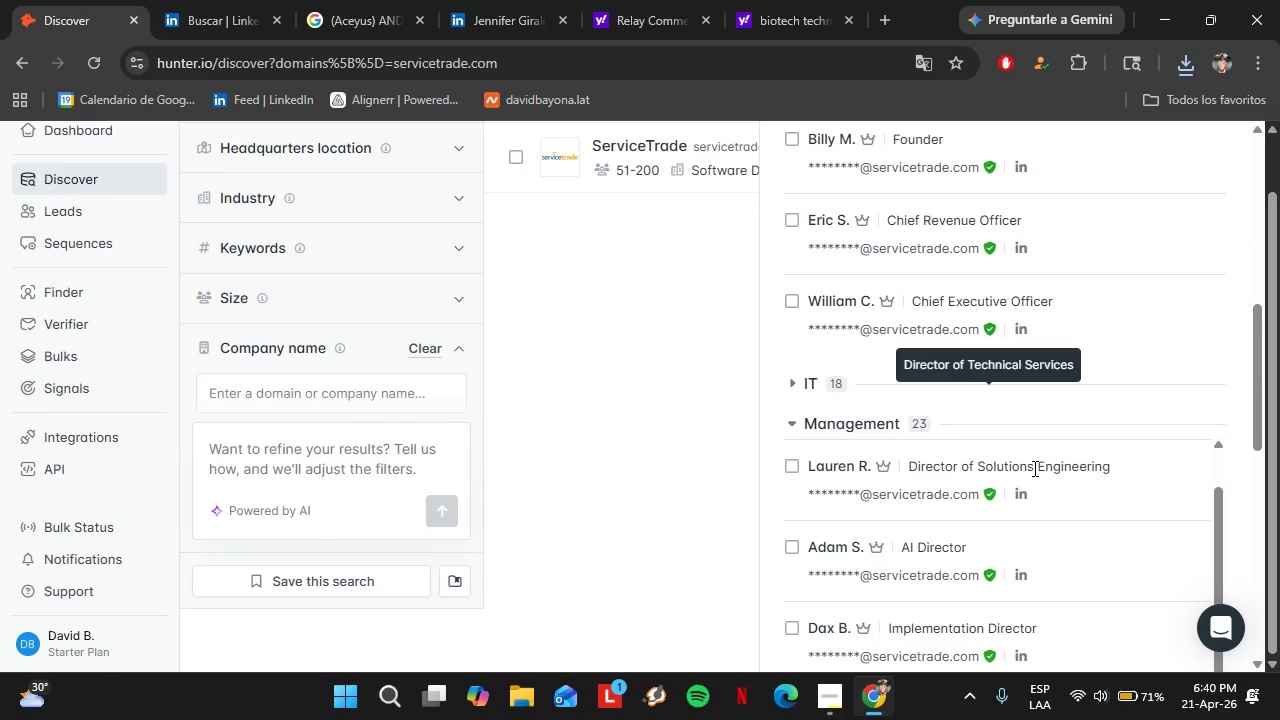 
scroll: coordinate [1040, 482], scroll_direction: none, amount: 0.0
 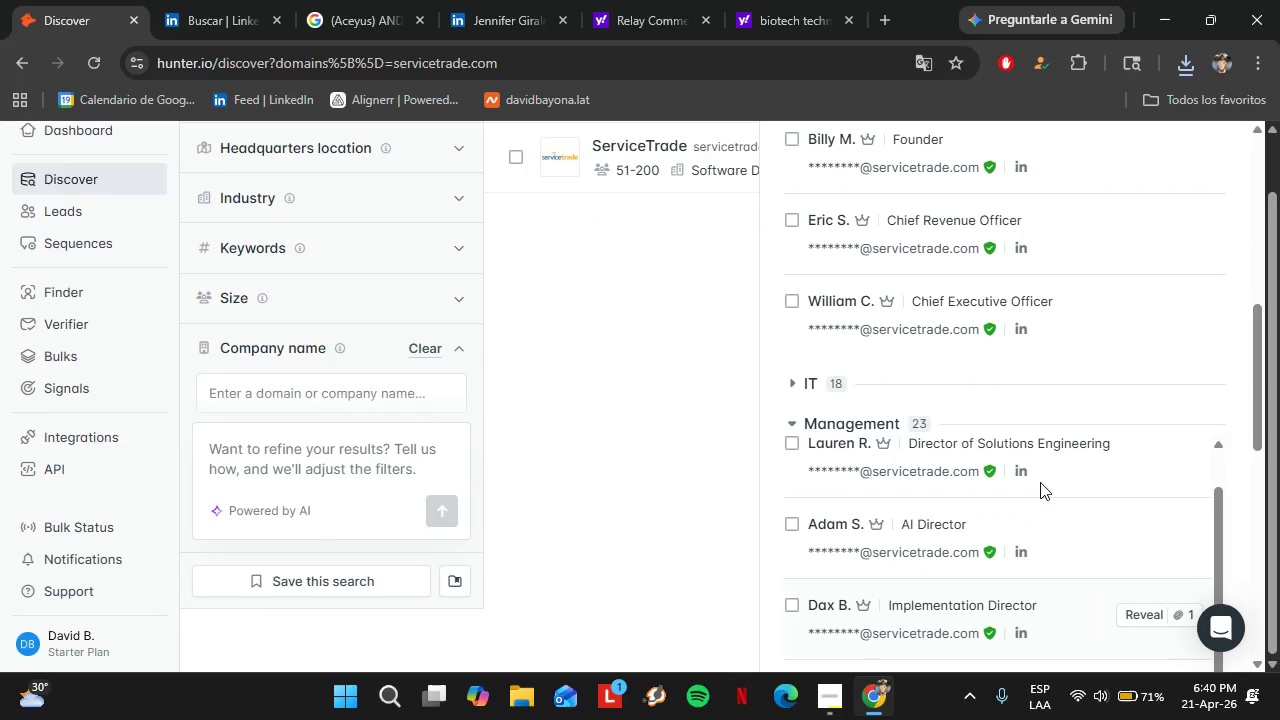 
scroll: coordinate [1155, 367], scroll_direction: down, amount: 11.0
 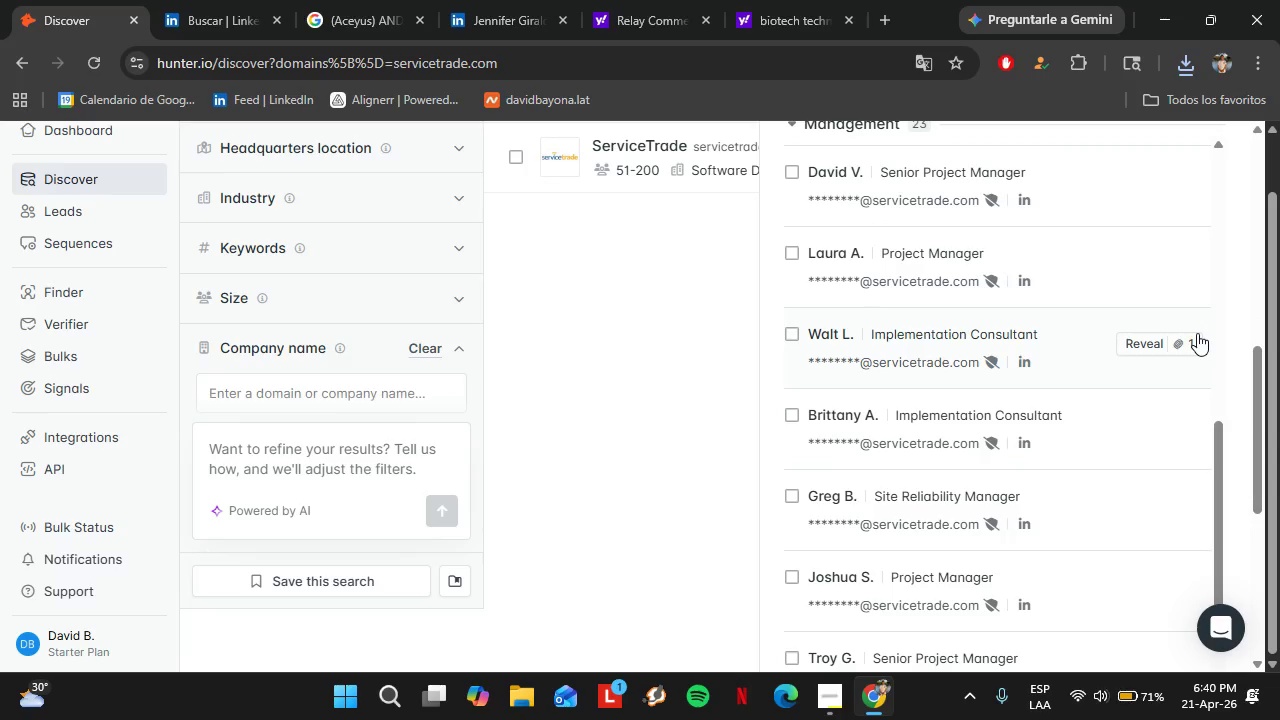 
scroll: coordinate [1168, 397], scroll_direction: down, amount: 11.0
 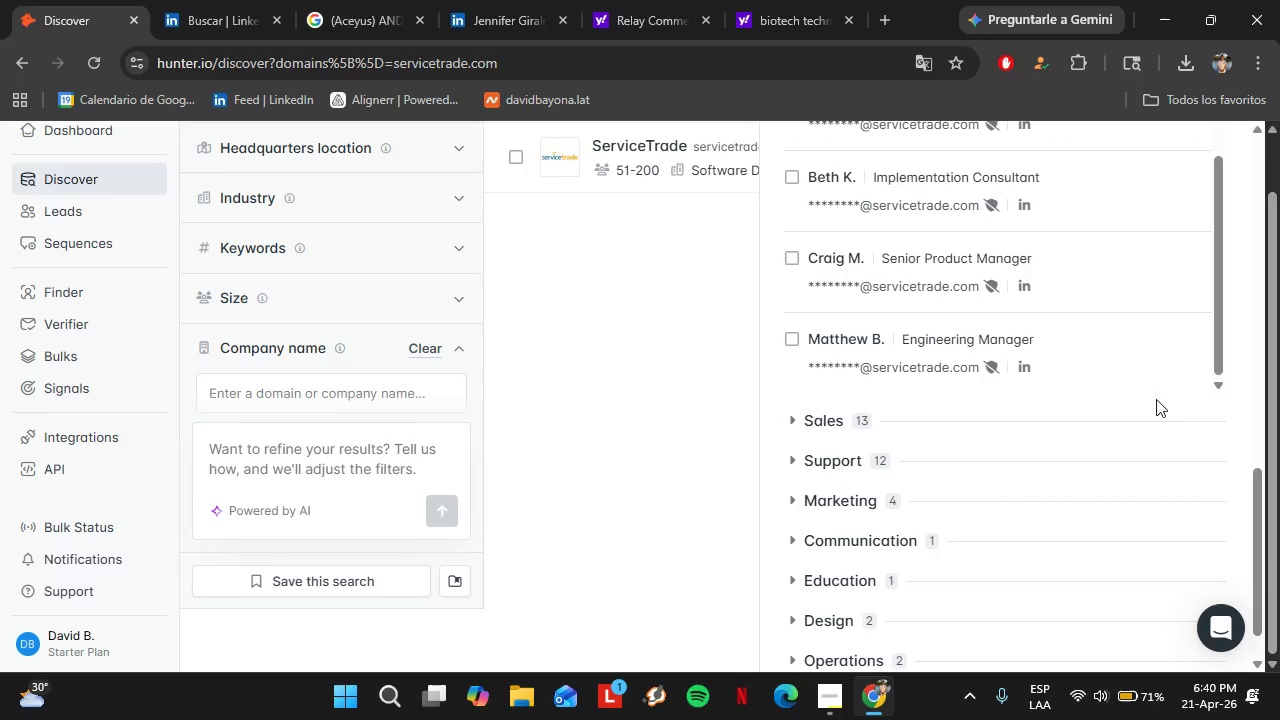 
scroll: coordinate [1035, 433], scroll_direction: up, amount: 25.0
 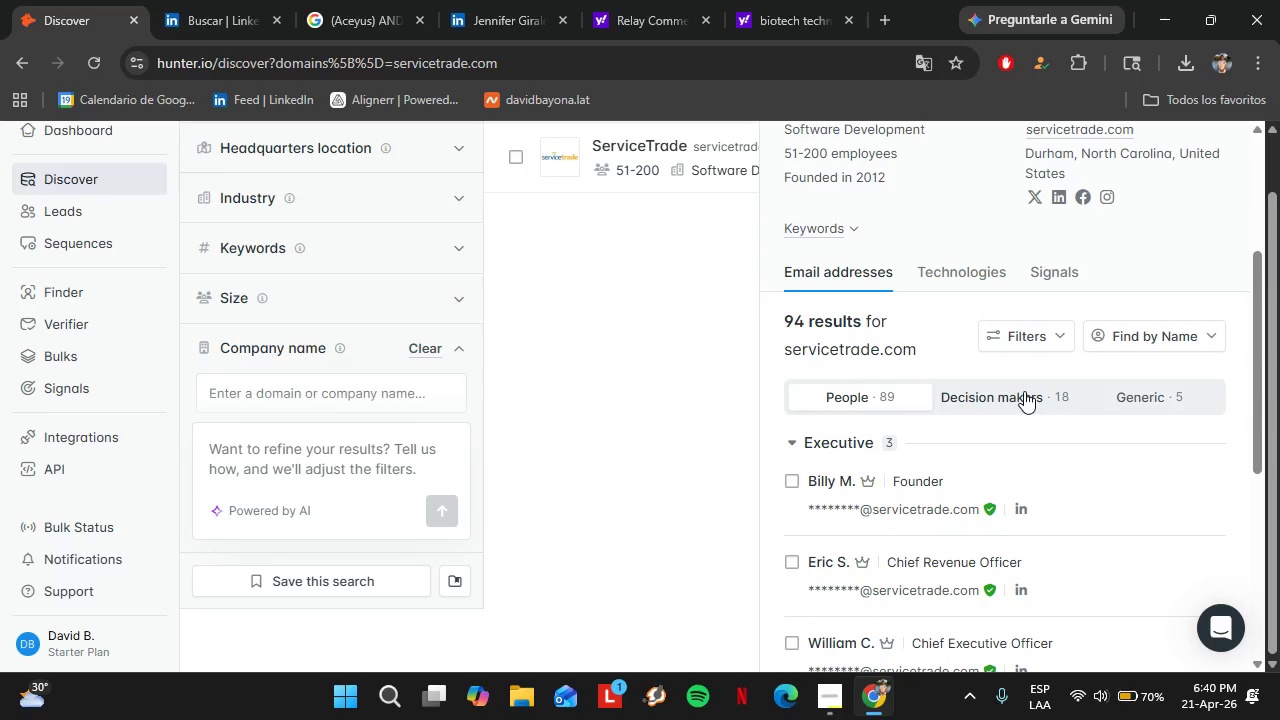 
left_click([1024, 391])
 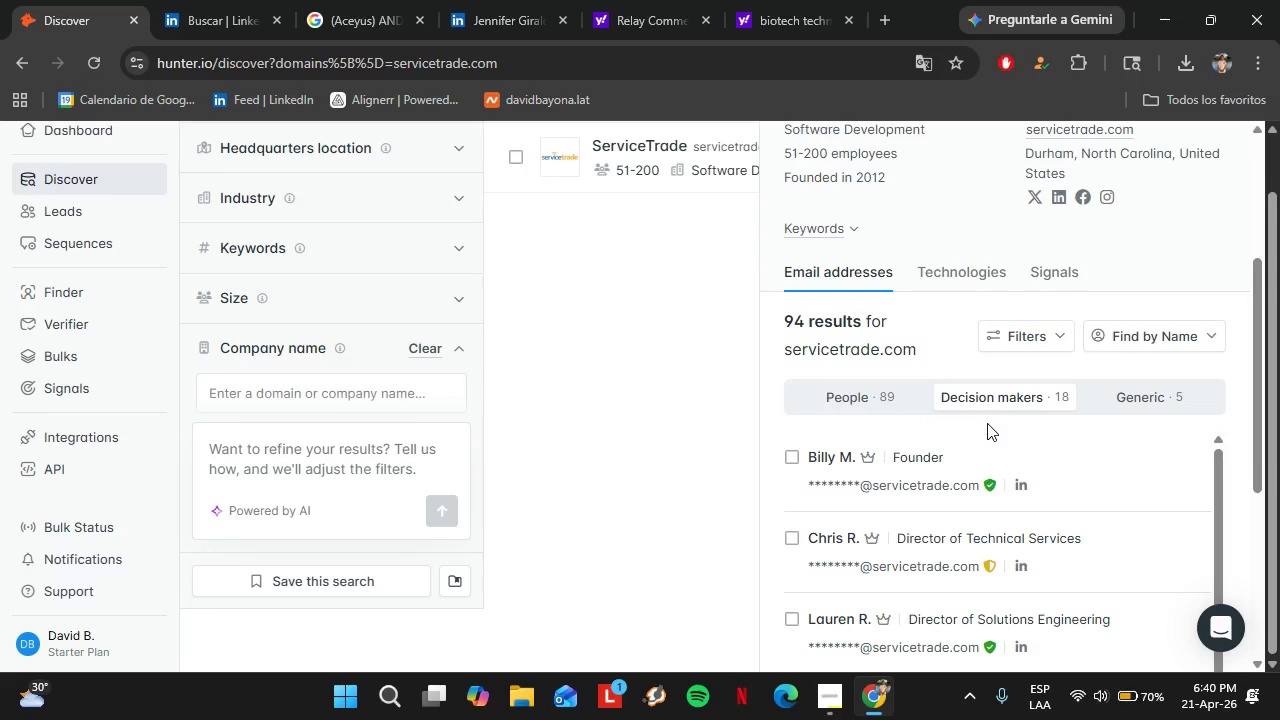 
scroll: coordinate [962, 459], scroll_direction: down, amount: 9.0
 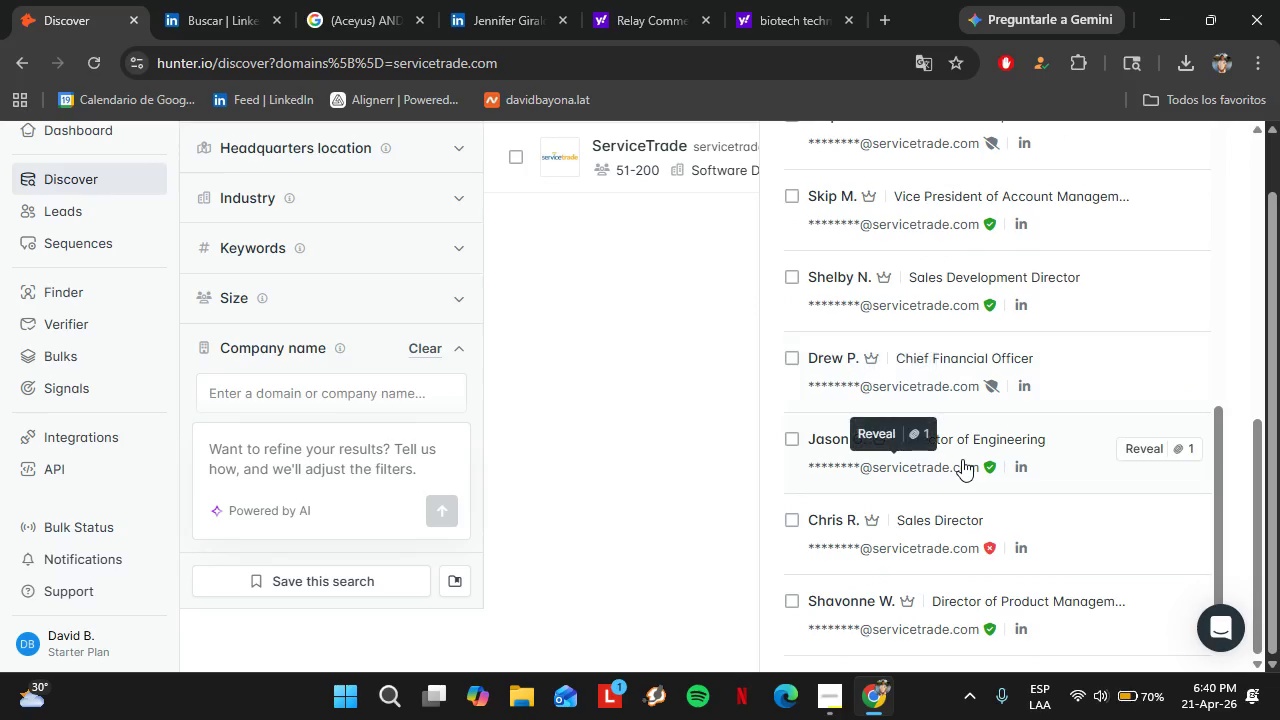 
scroll: coordinate [897, 460], scroll_direction: up, amount: 31.0
 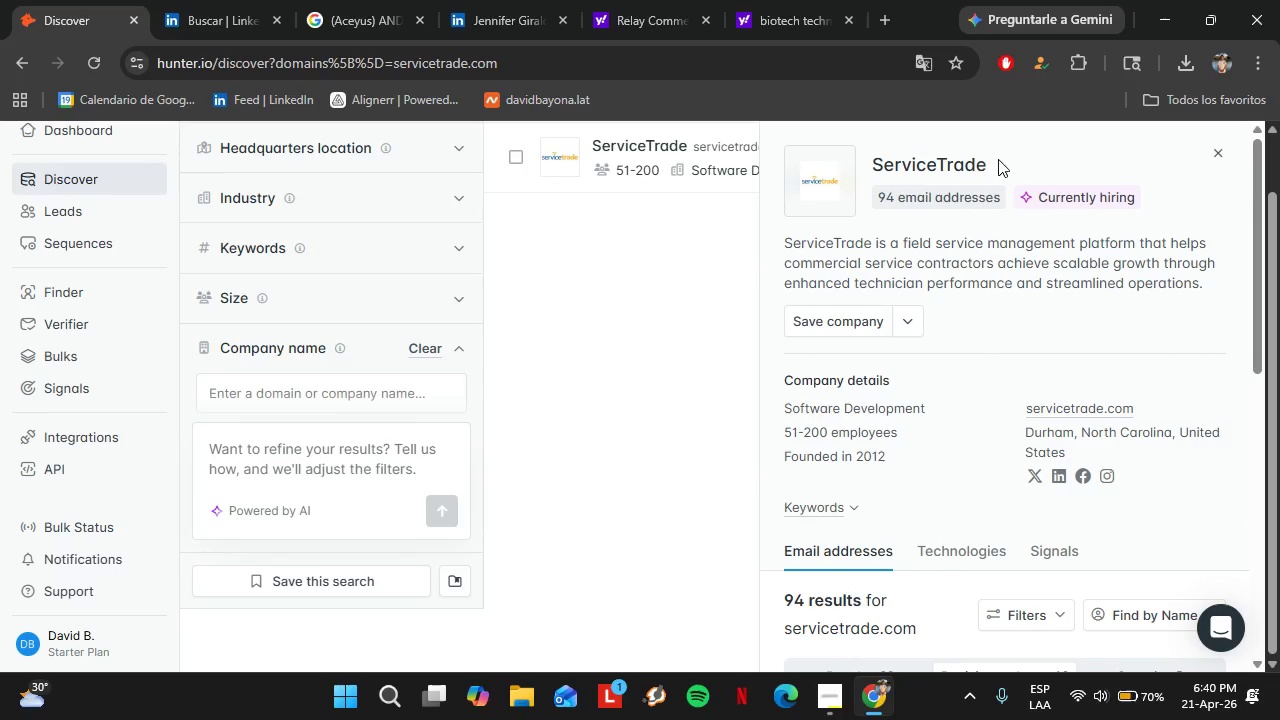 
left_click_drag(start_coordinate=[1000, 167], to_coordinate=[870, 163])
 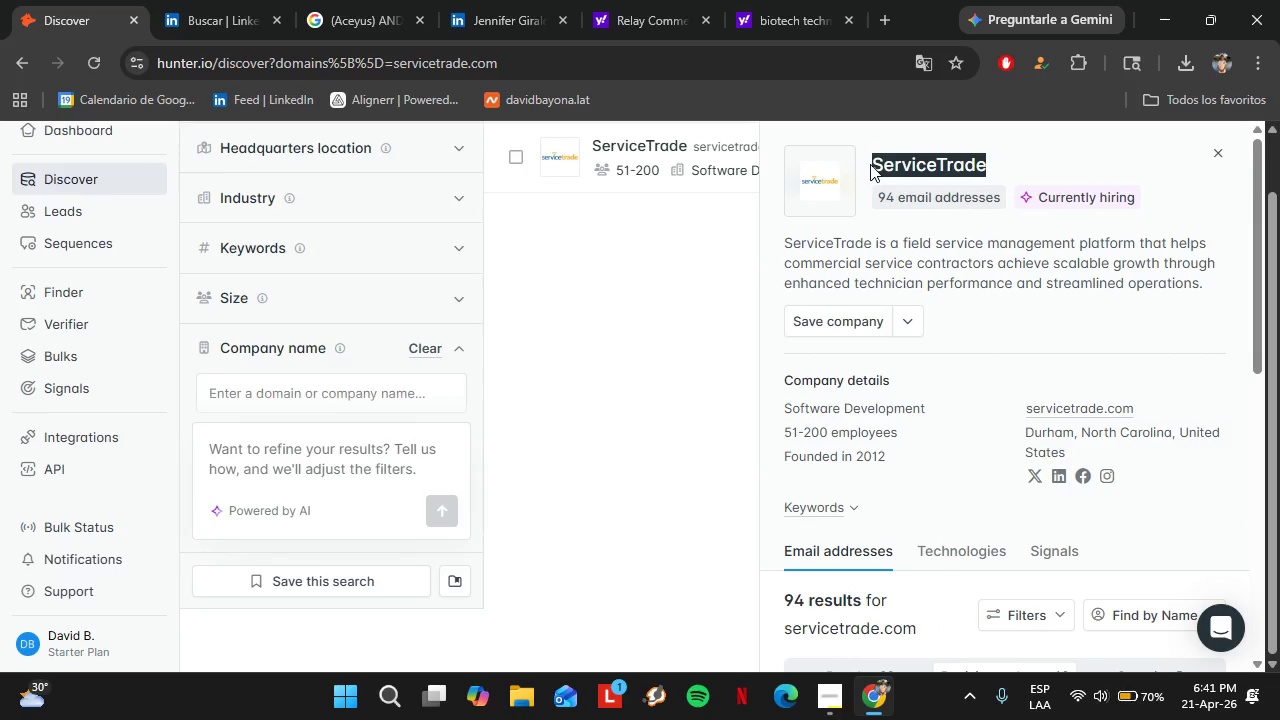 
key(Control+C)
 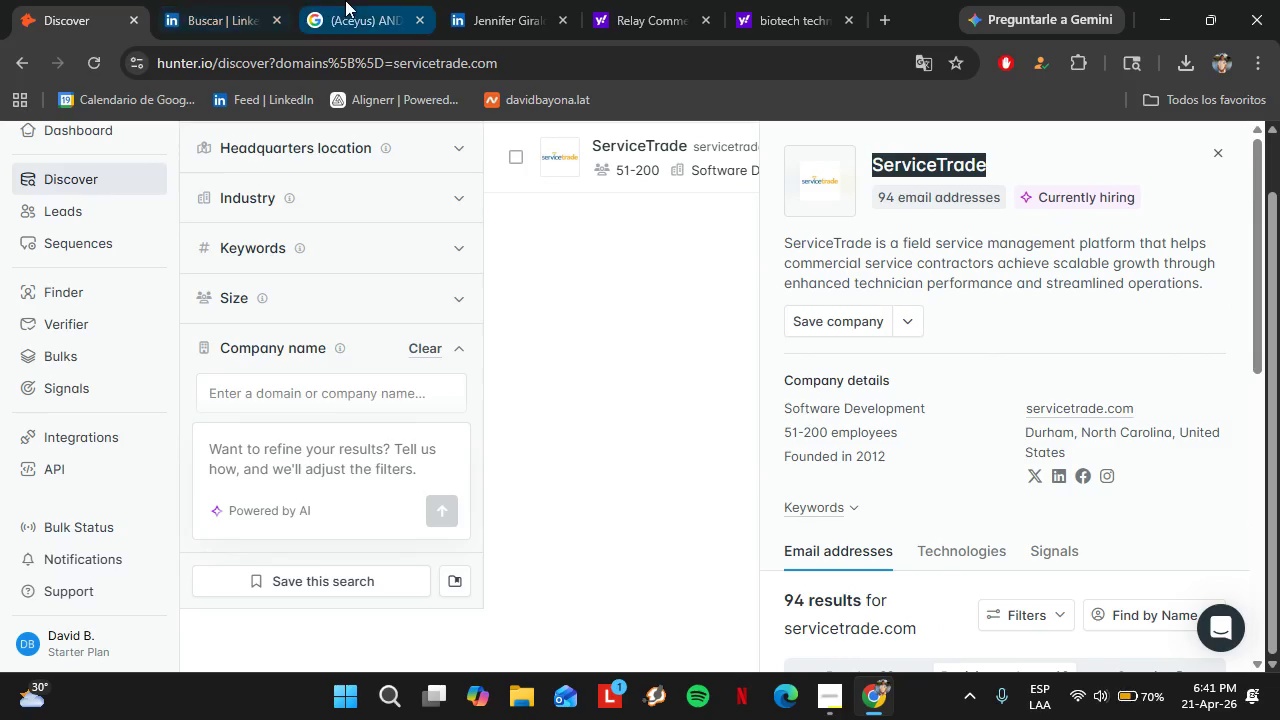 
left_click_drag(start_coordinate=[335, 0], to_coordinate=[246, 157])
 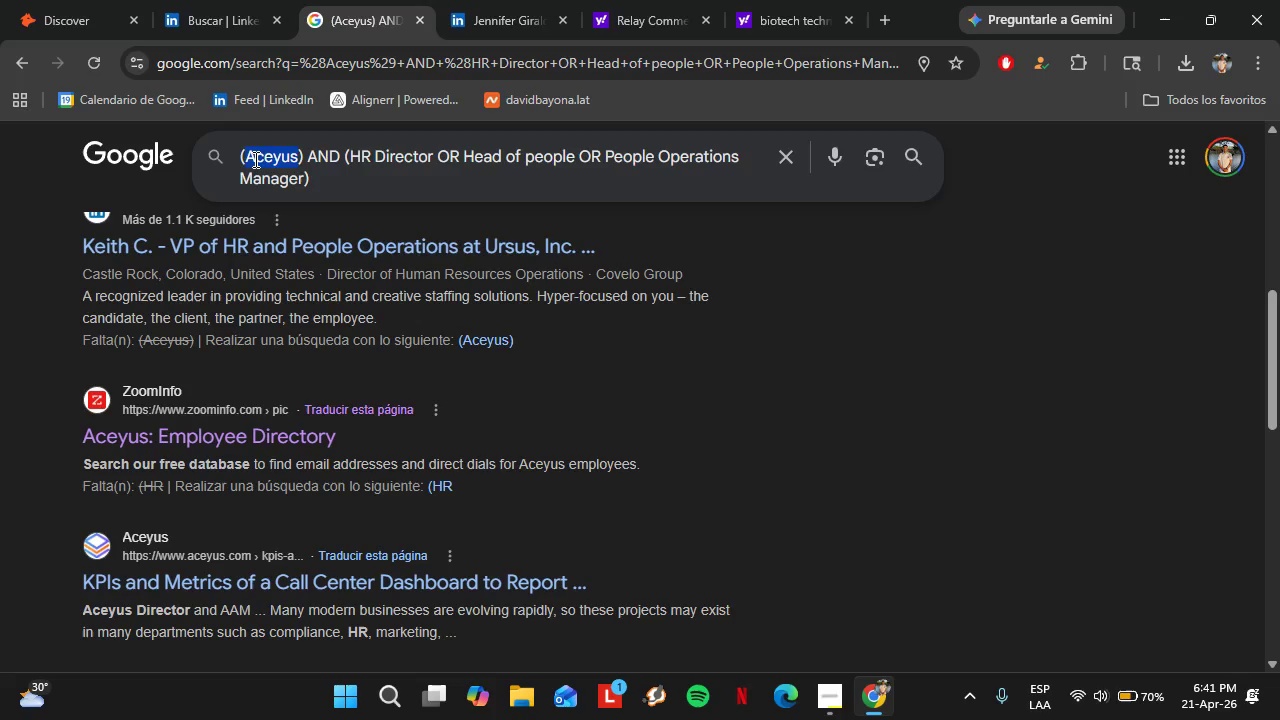 
key(Control+V)
 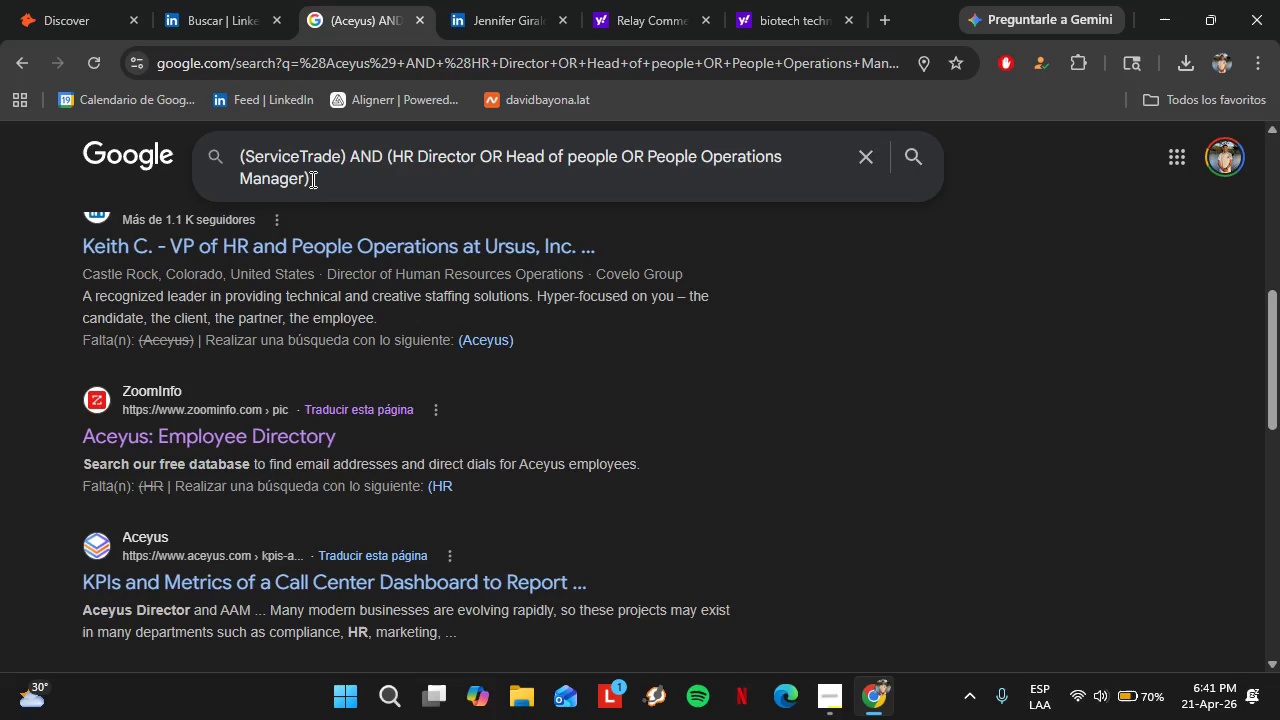 
key(Enter)
 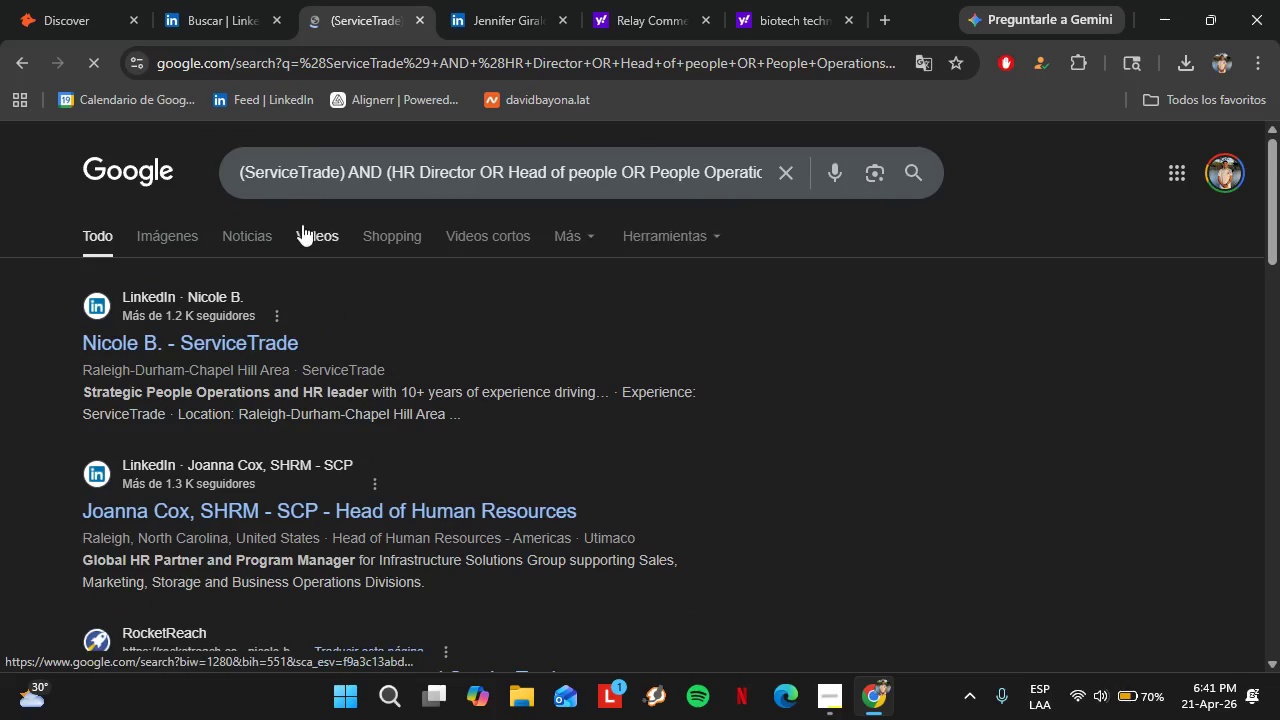 
wait(8.67)
 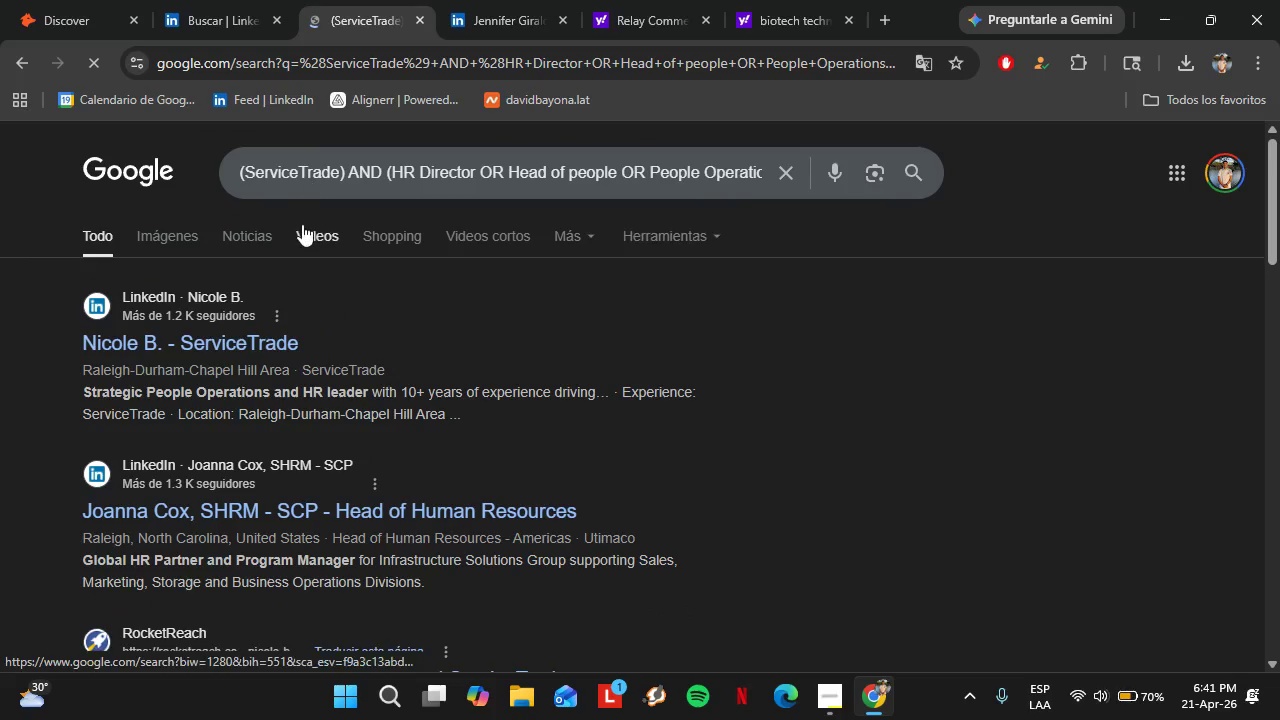 
left_click([108, 351])
 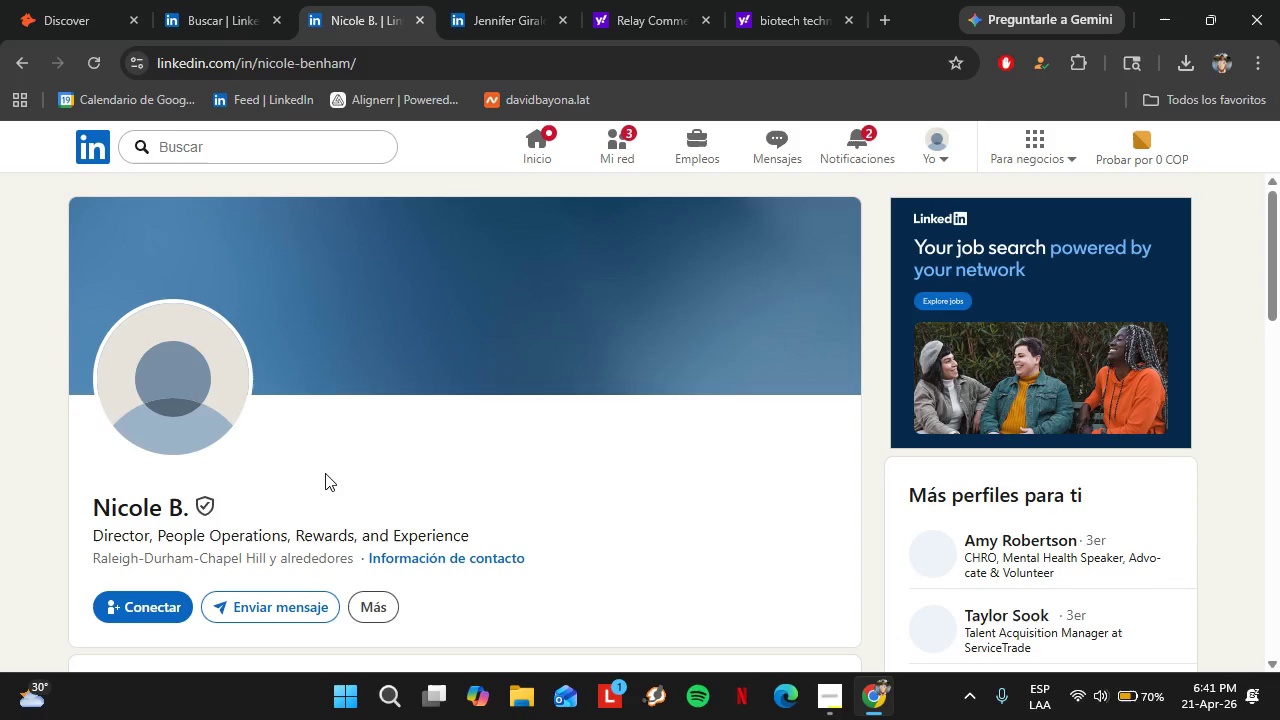 
wait(14.92)
 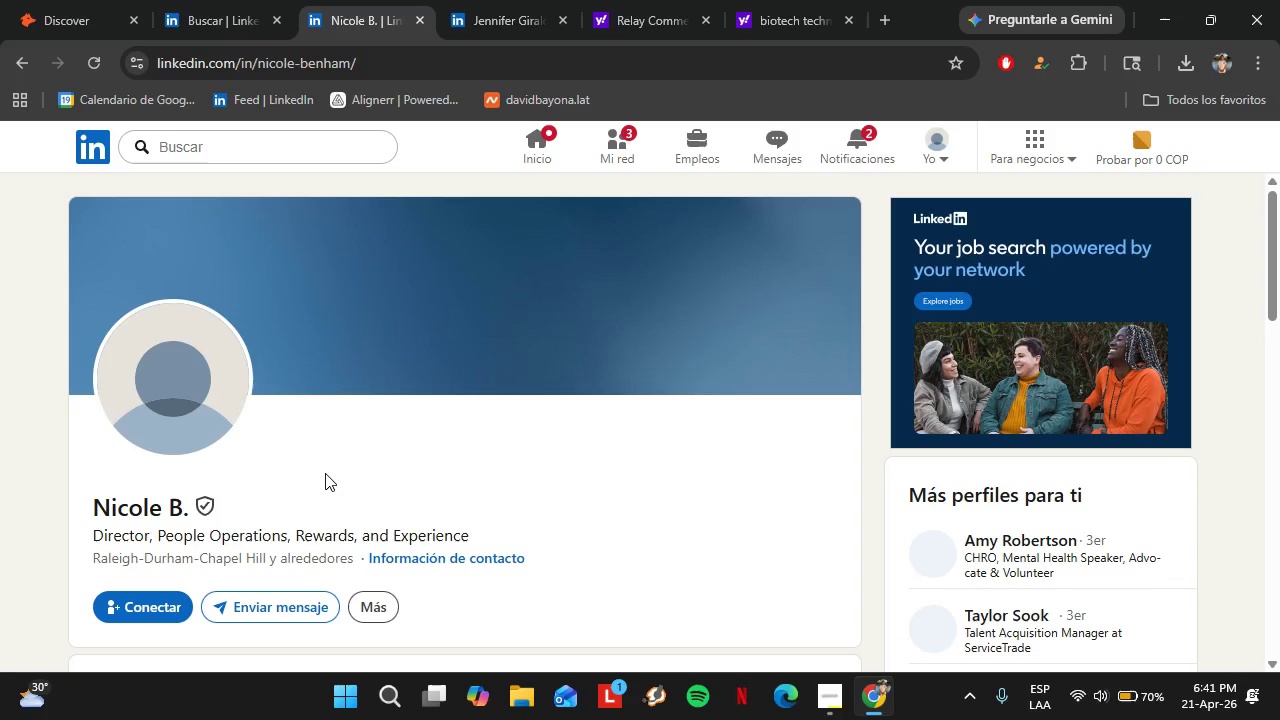 
left_click([86, 0])
 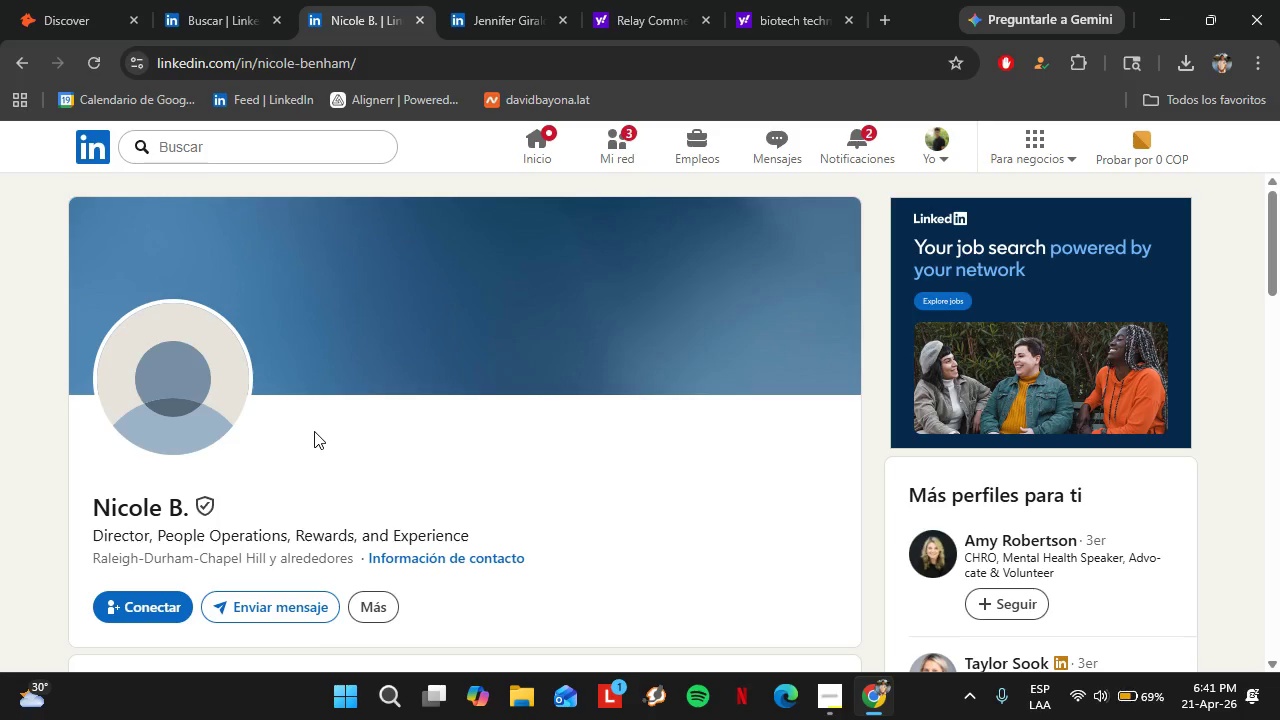 
scroll: coordinate [1120, 409], scroll_direction: down, amount: 3.0
 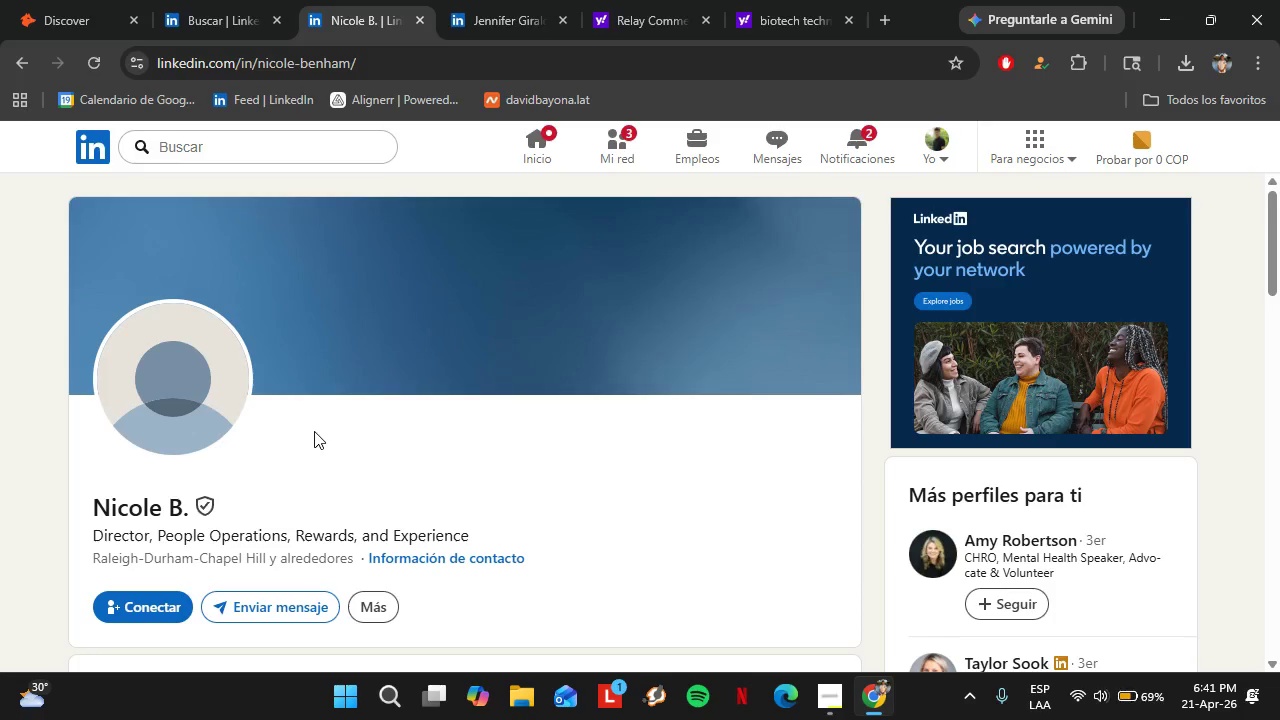 
left_click([1140, 325])
 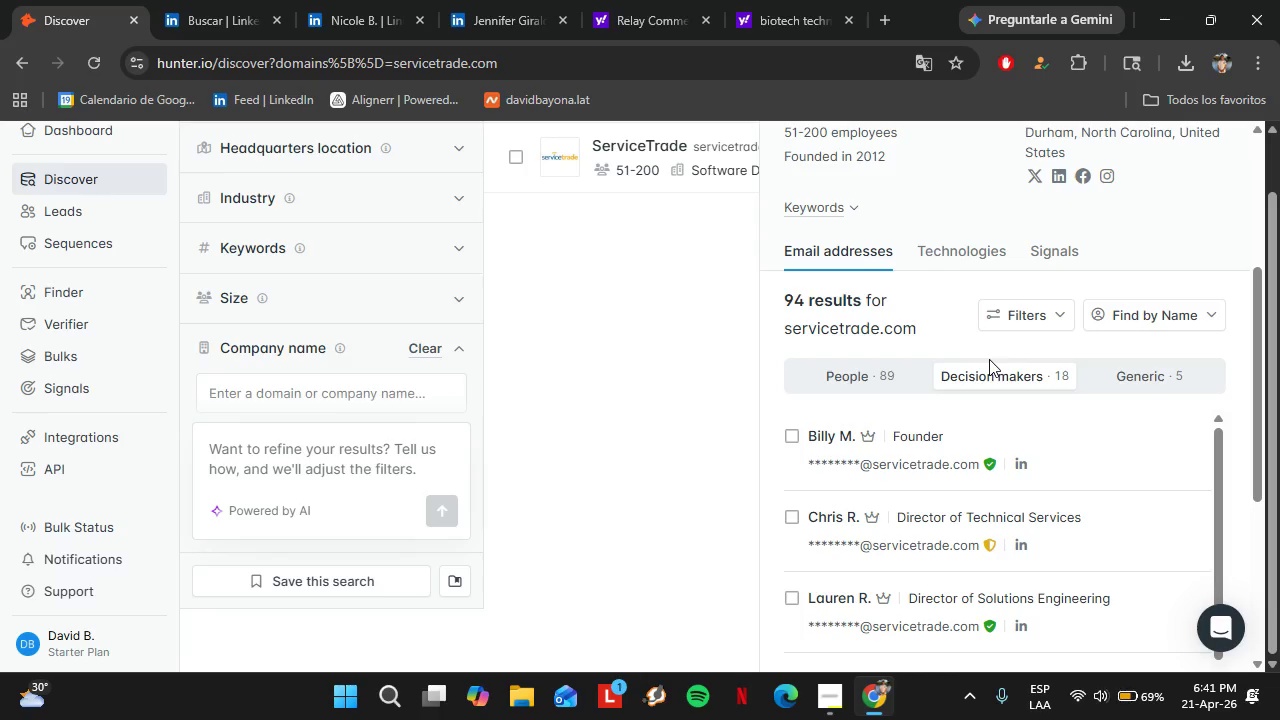 
left_click([935, 396])
 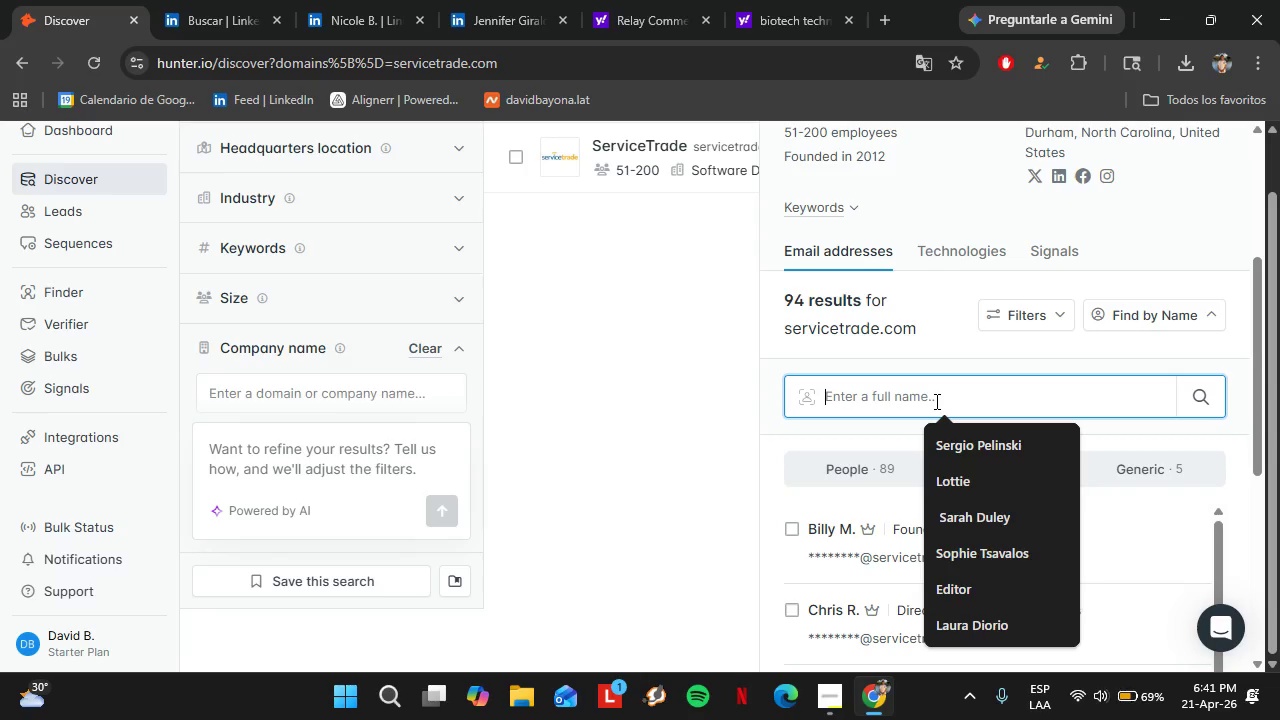 
key(Shift+N)
 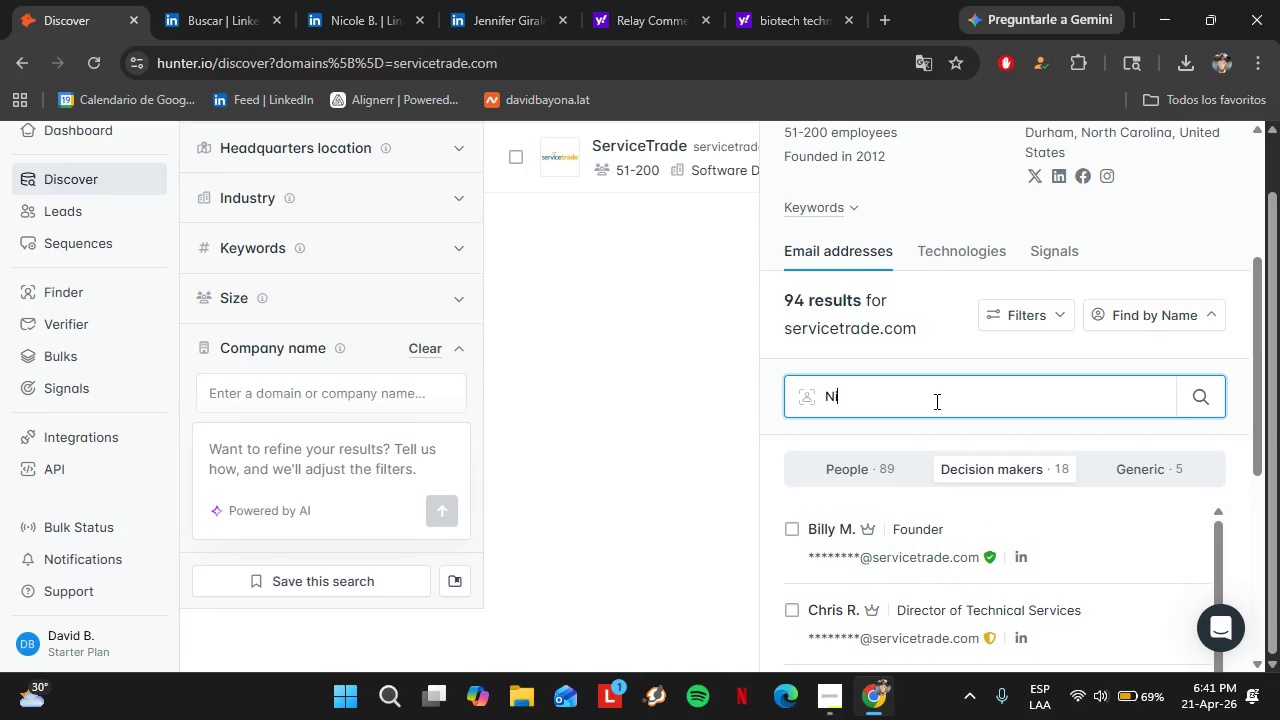 
type(iceol)
key(Backspace)
key(Backspace)
key(Backspace)
type(ole Benham)
 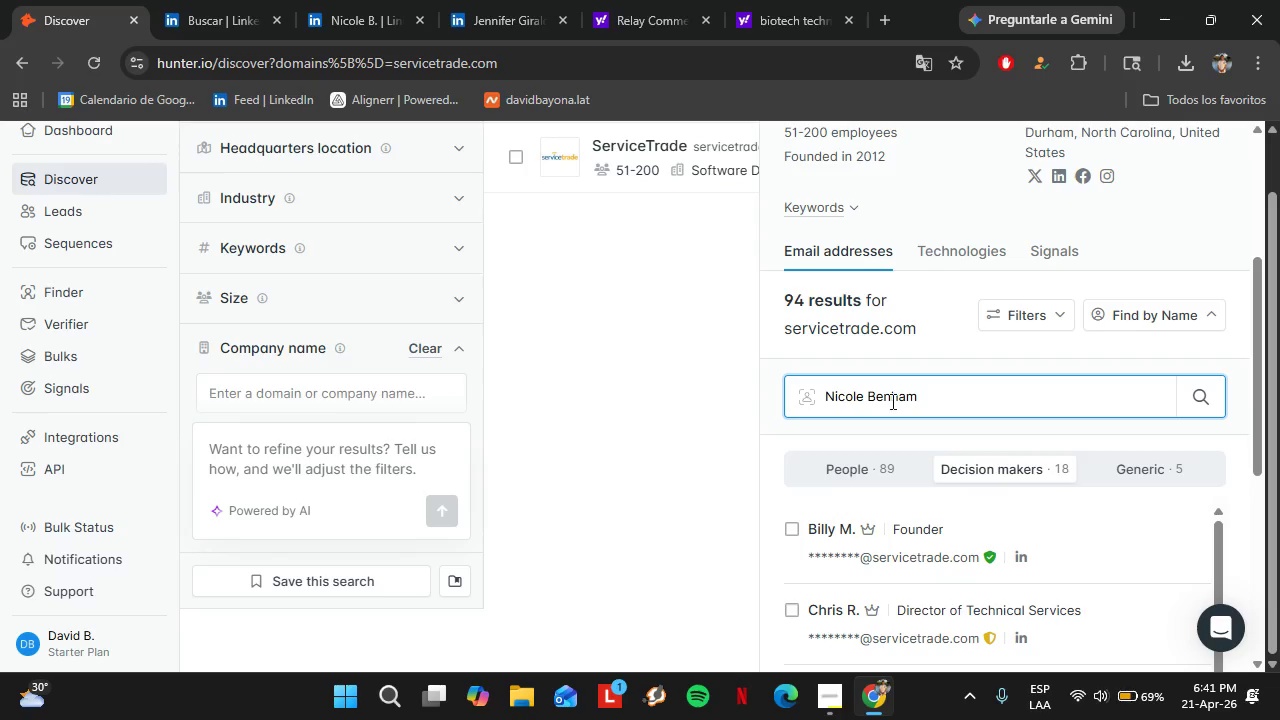 
left_click([353, 3])
 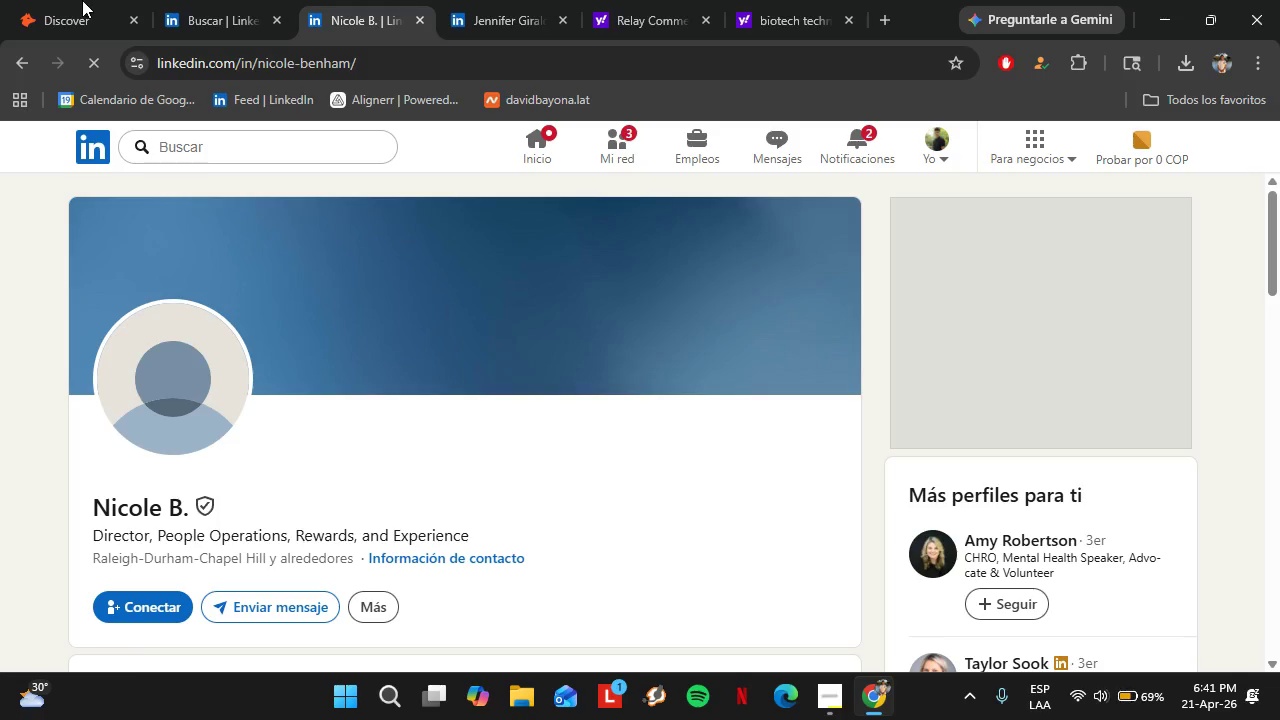 
left_click([57, 0])
 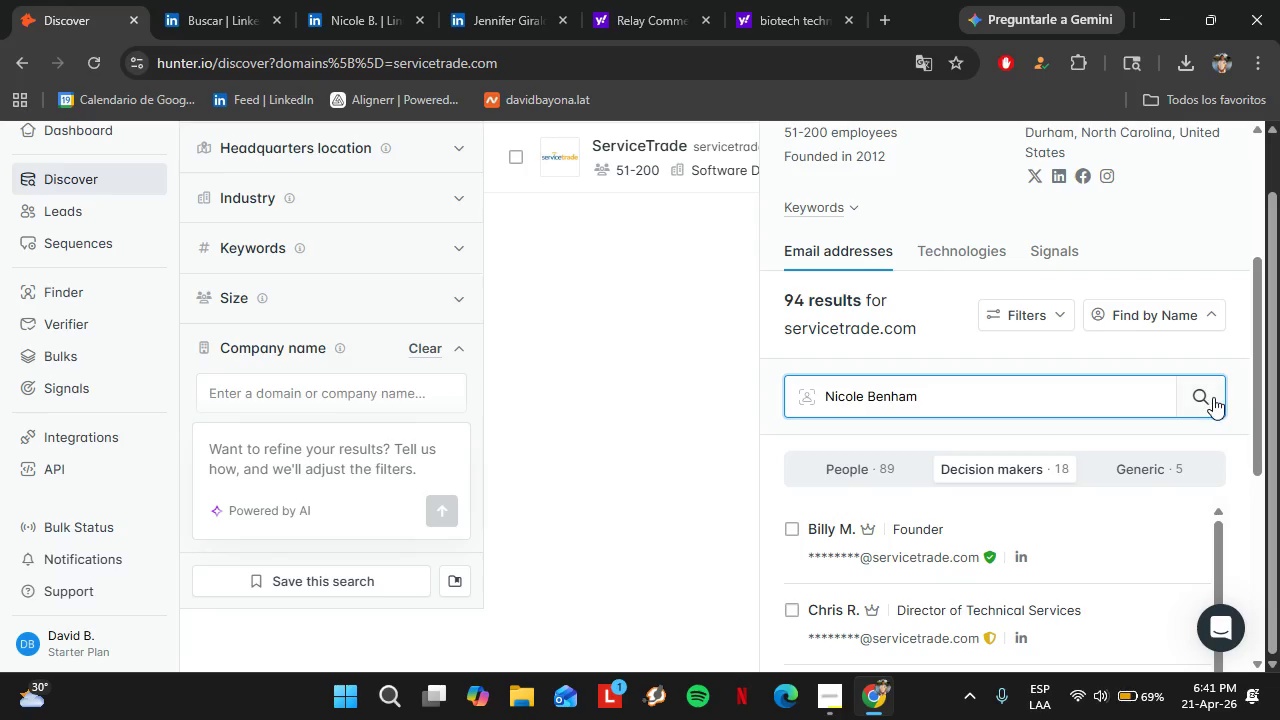 
left_click([1212, 398])
 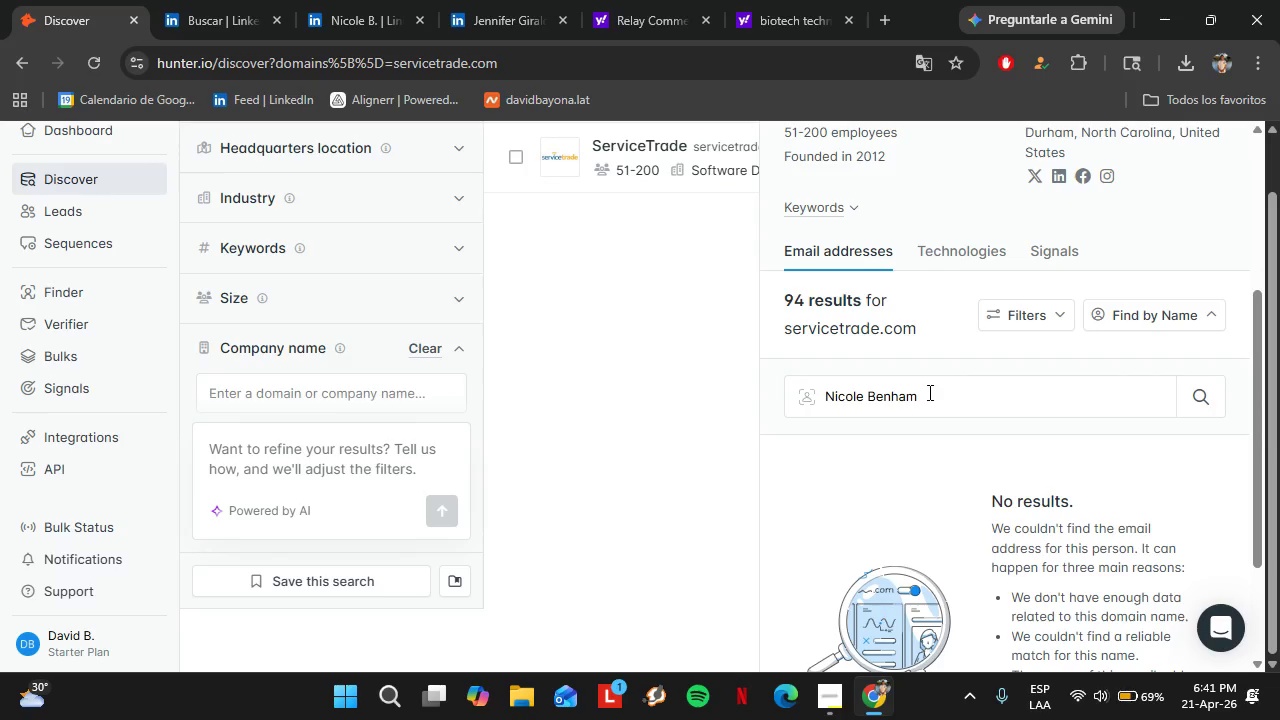 
left_click([327, 0])
 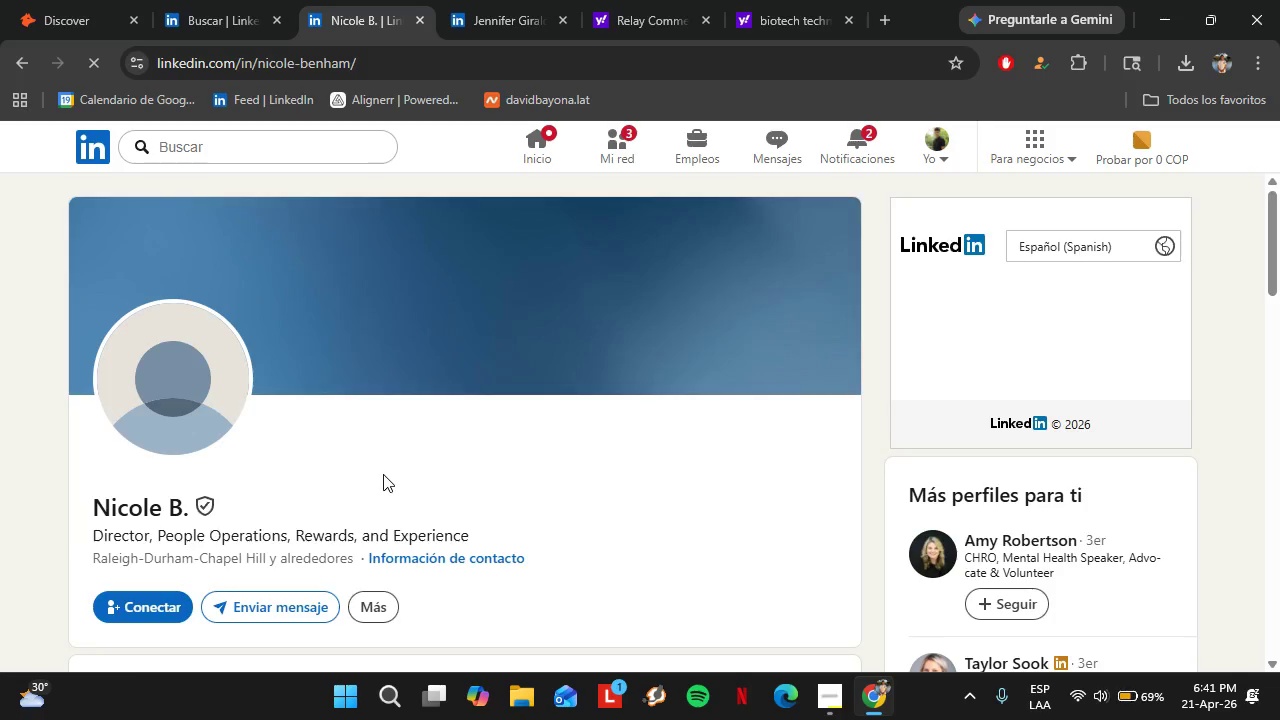 
scroll: coordinate [383, 475], scroll_direction: down, amount: 11.0
 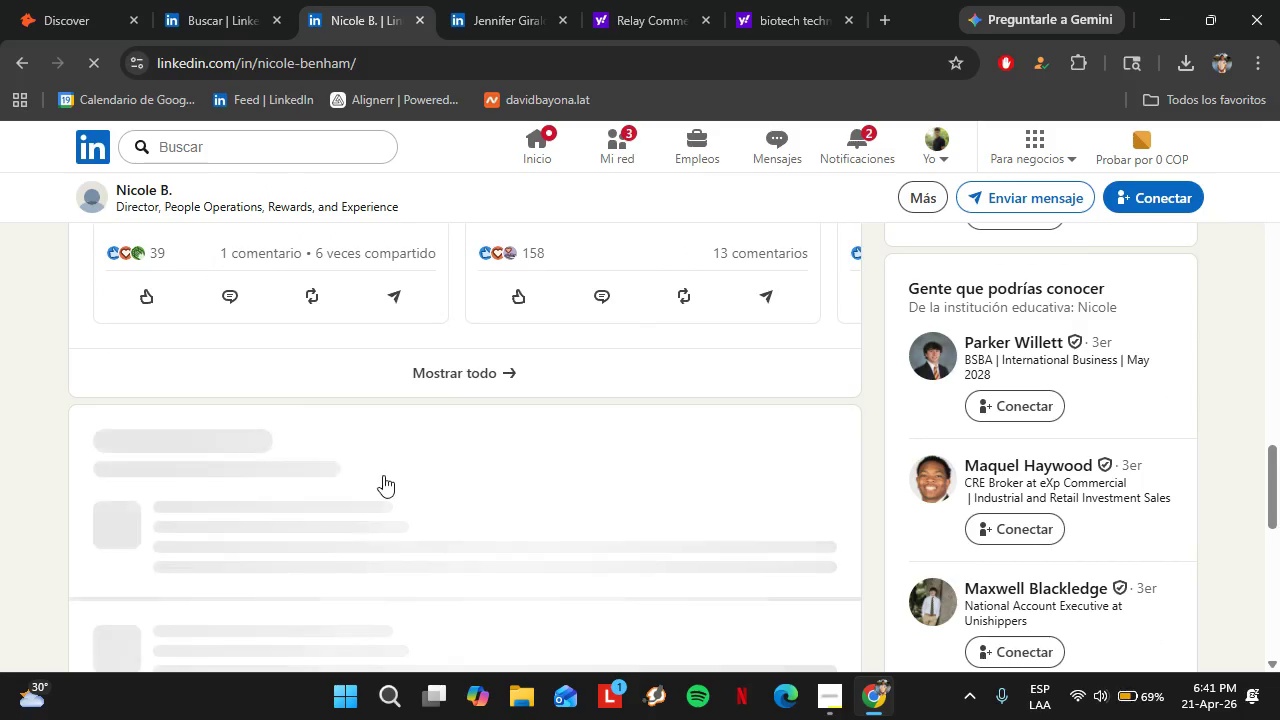 
left_click([66, 0])
 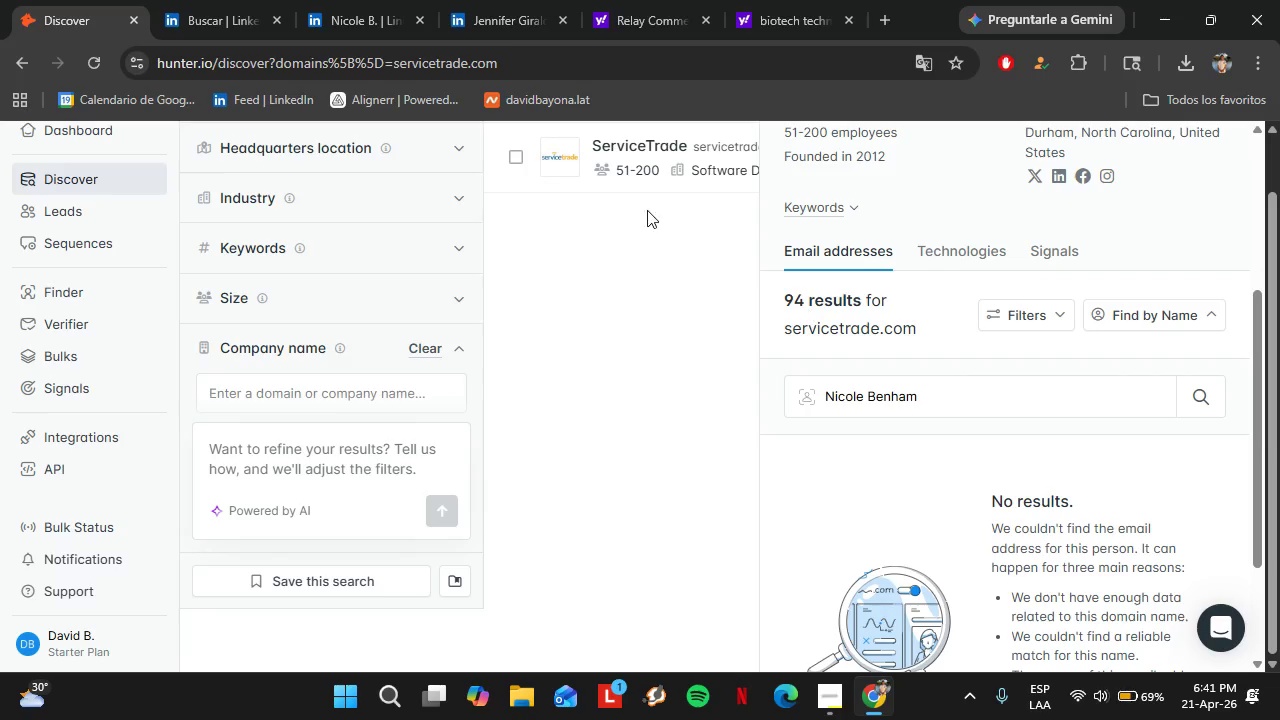 
scroll: coordinate [383, 475], scroll_direction: down, amount: 1.0
 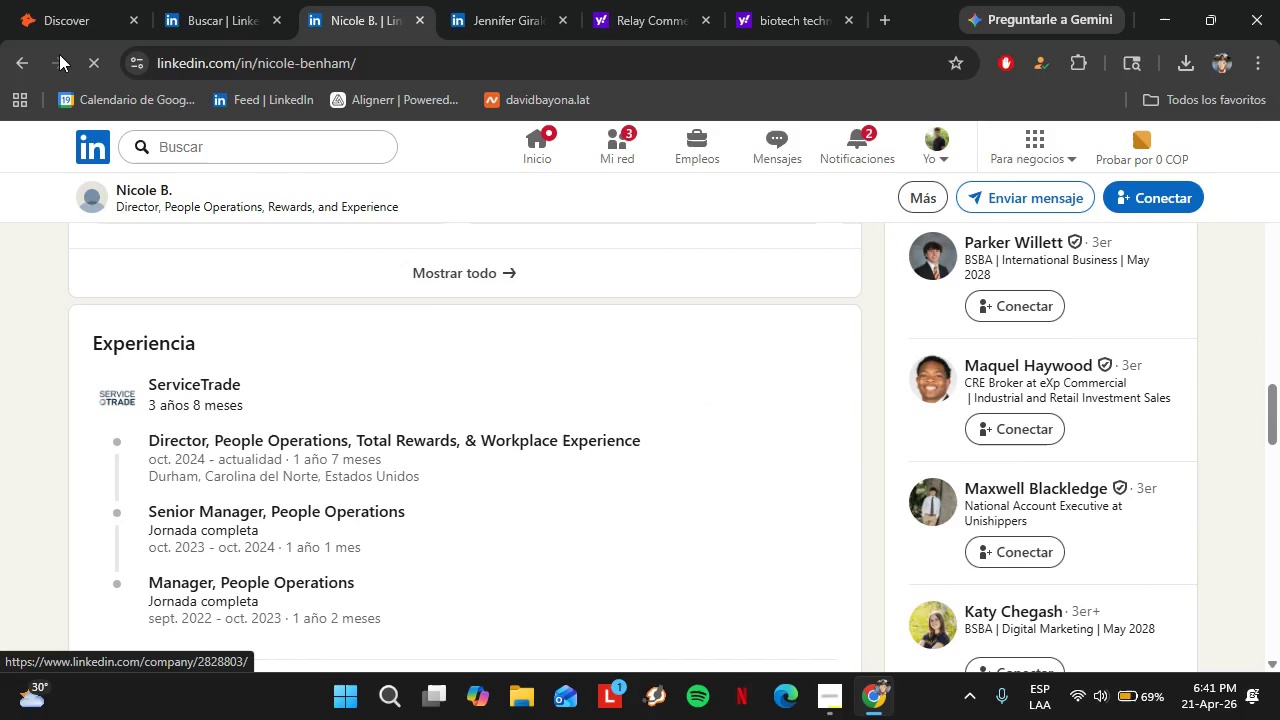 
left_click([333, 0])
 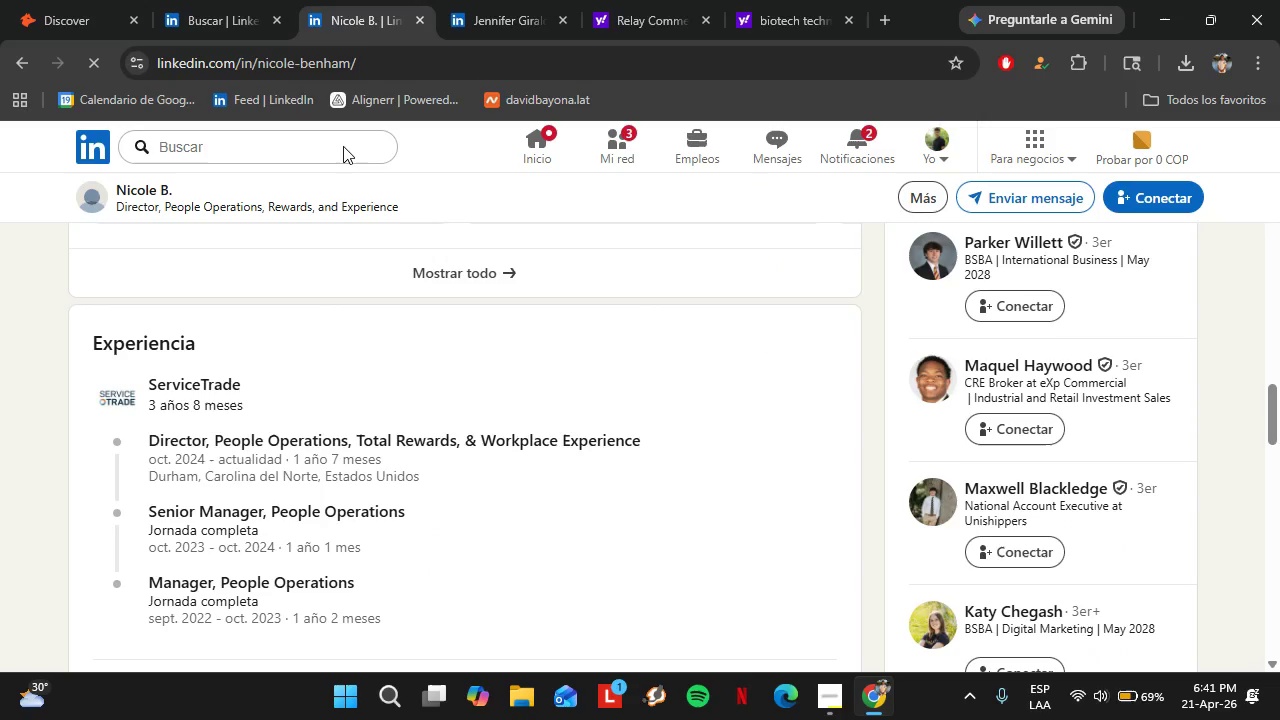 
scroll: coordinate [264, 457], scroll_direction: down, amount: 1.0
 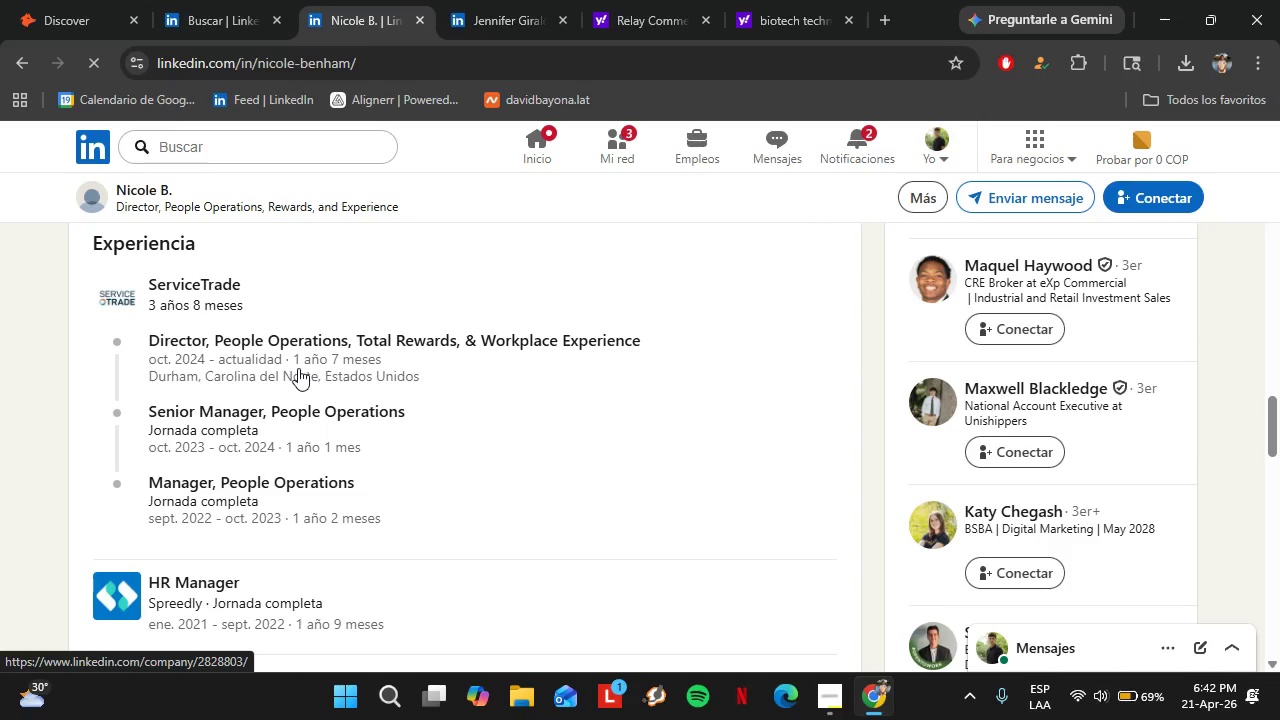 
wait(8.08)
 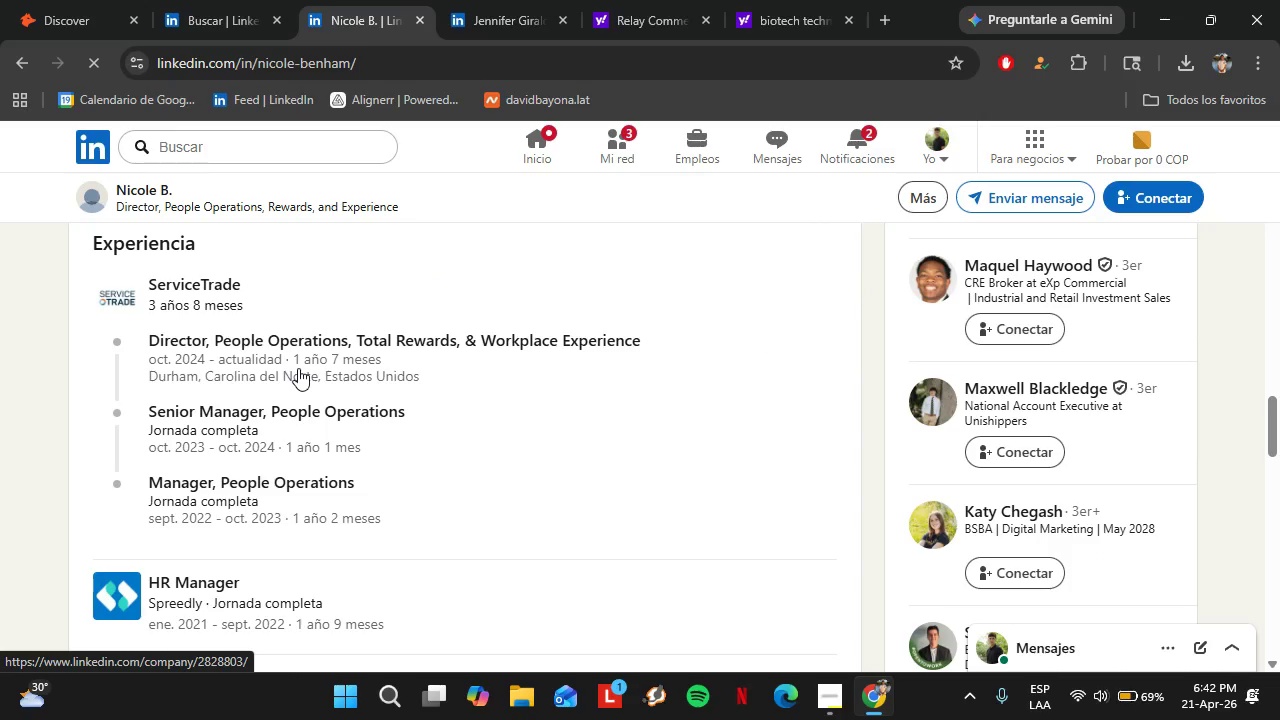 
left_click([63, 7])
 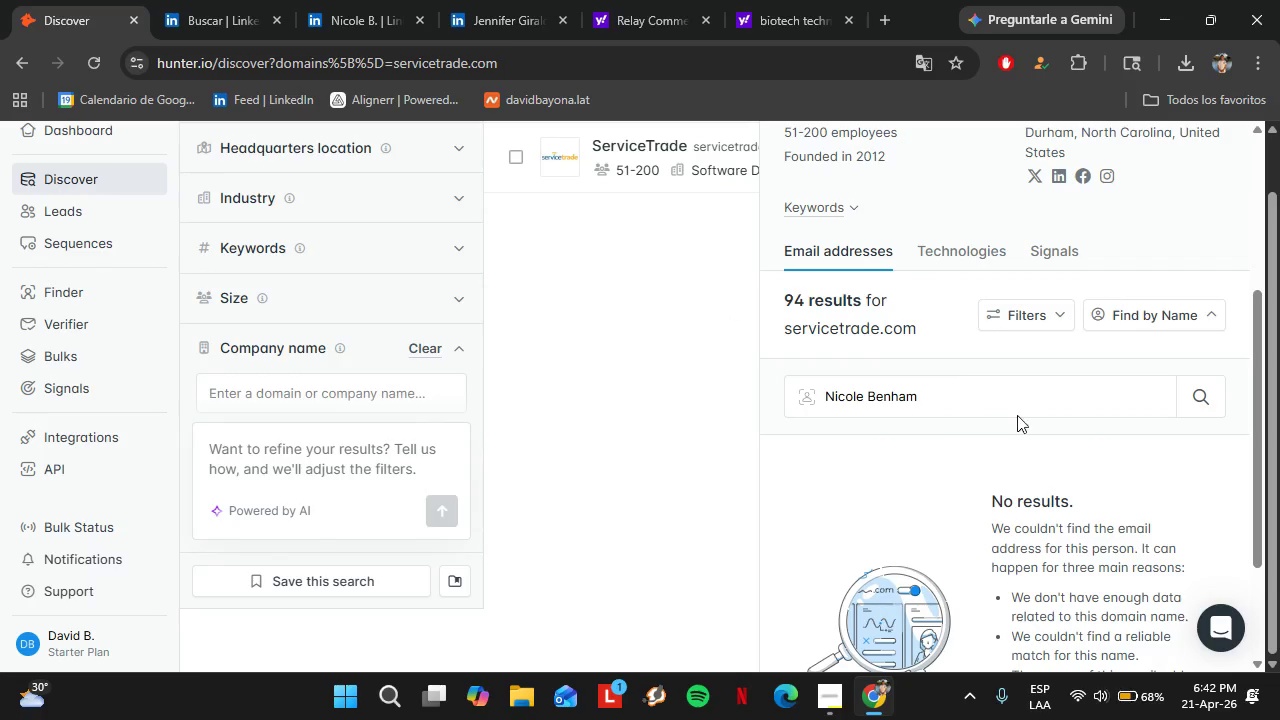 
left_click_drag(start_coordinate=[1042, 388], to_coordinate=[774, 399])
 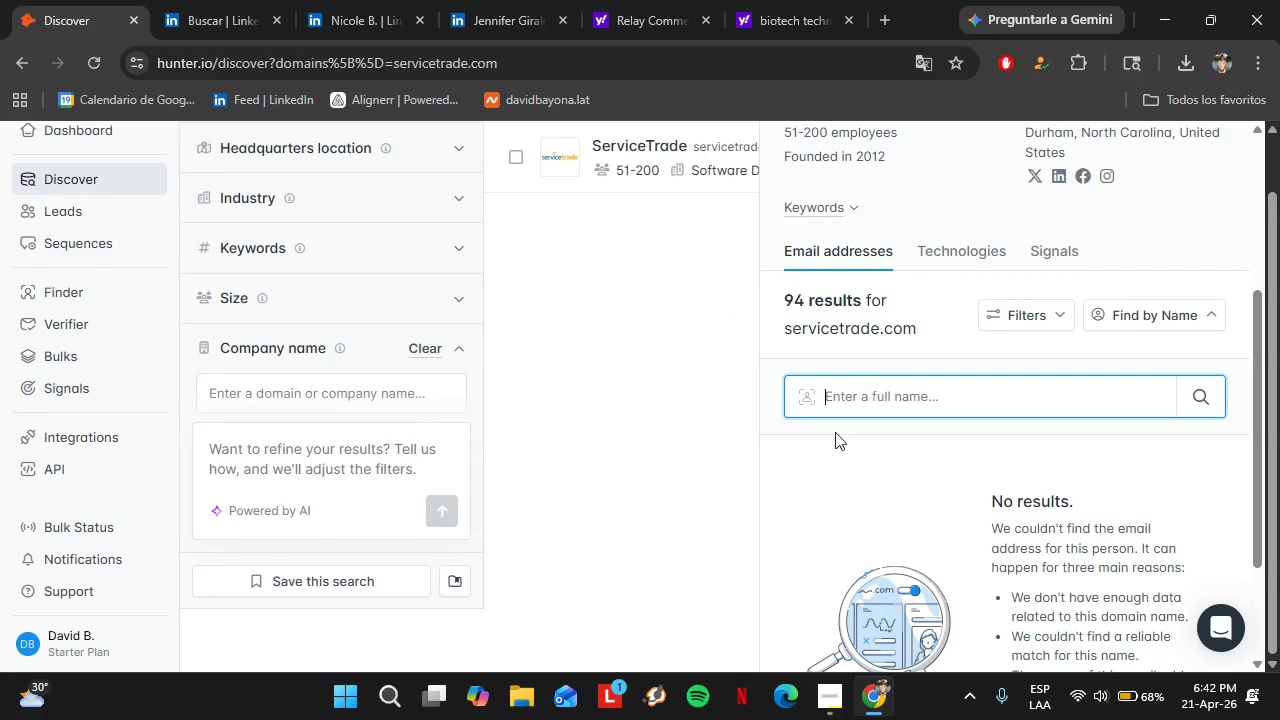 
key(Backspace)
 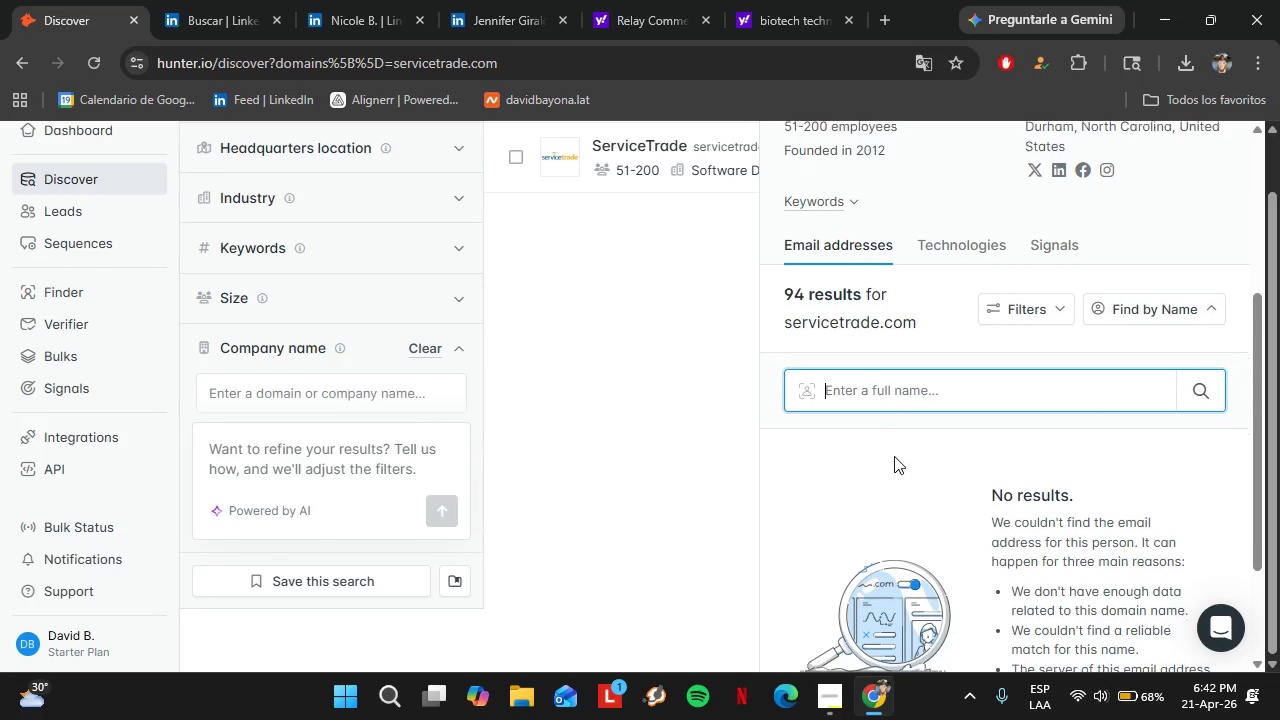 
scroll: coordinate [895, 456], scroll_direction: down, amount: 2.0
 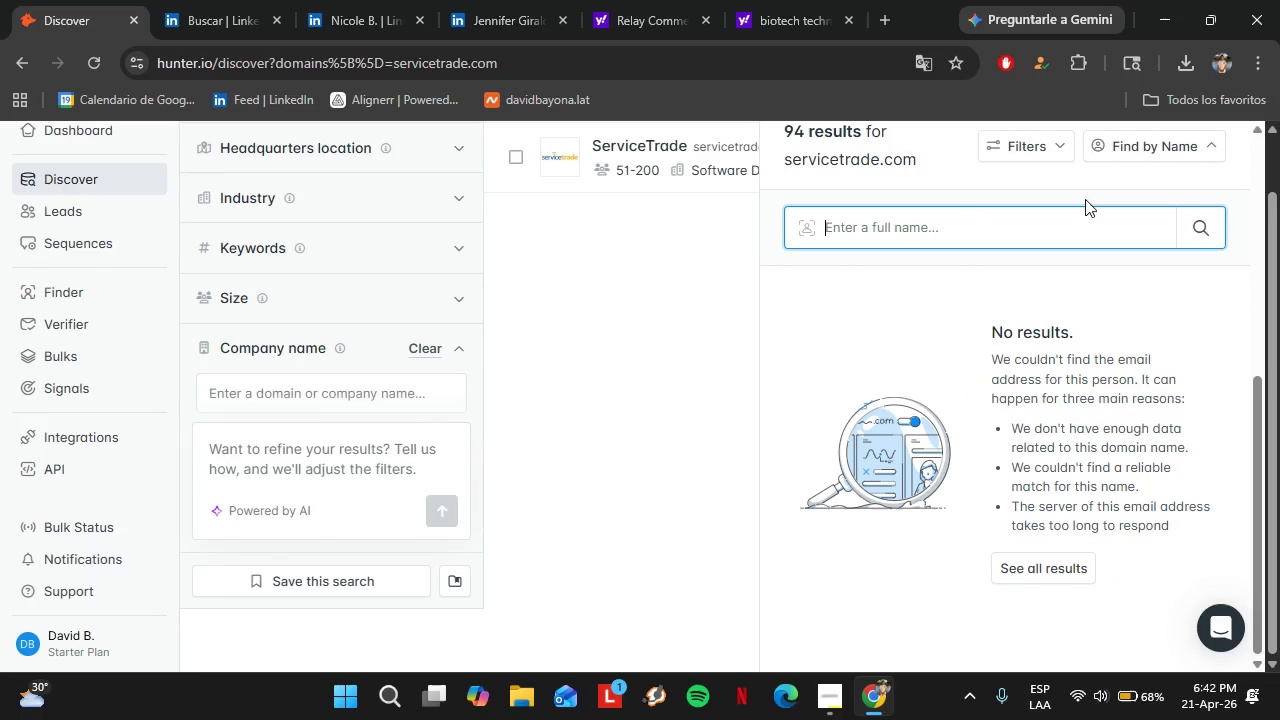 
left_click([1054, 157])
 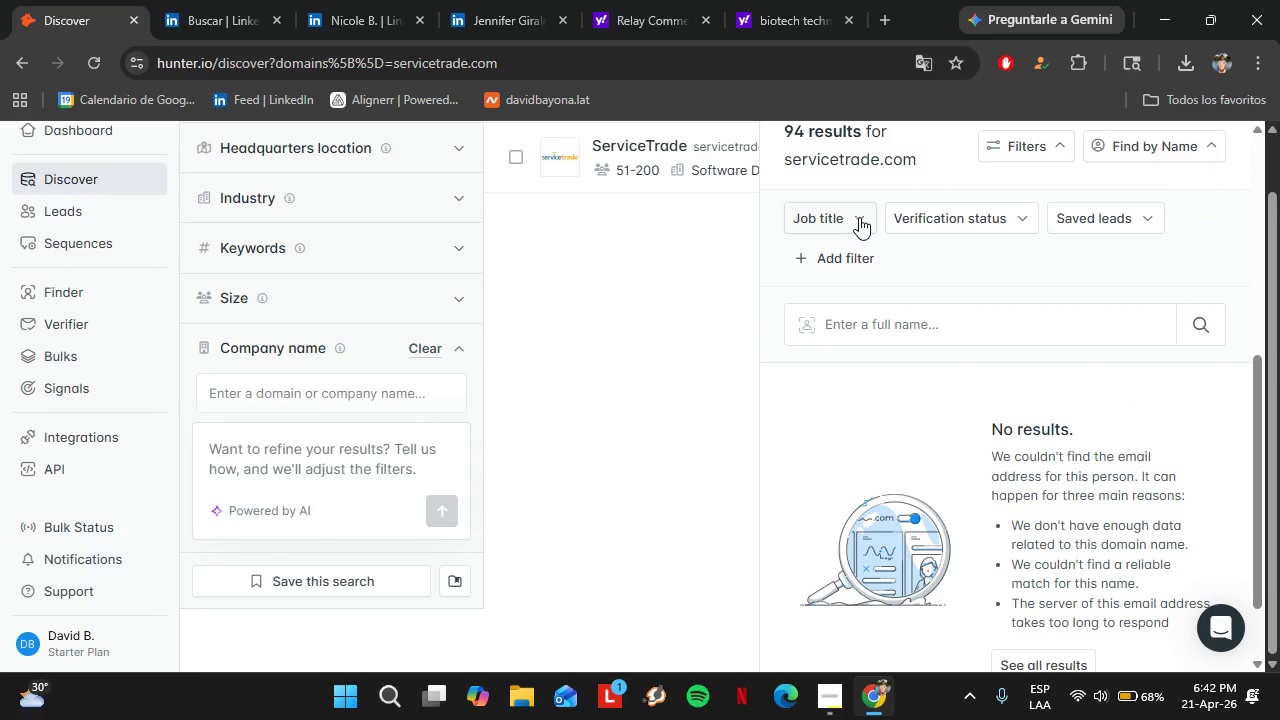 
left_click([859, 217])
 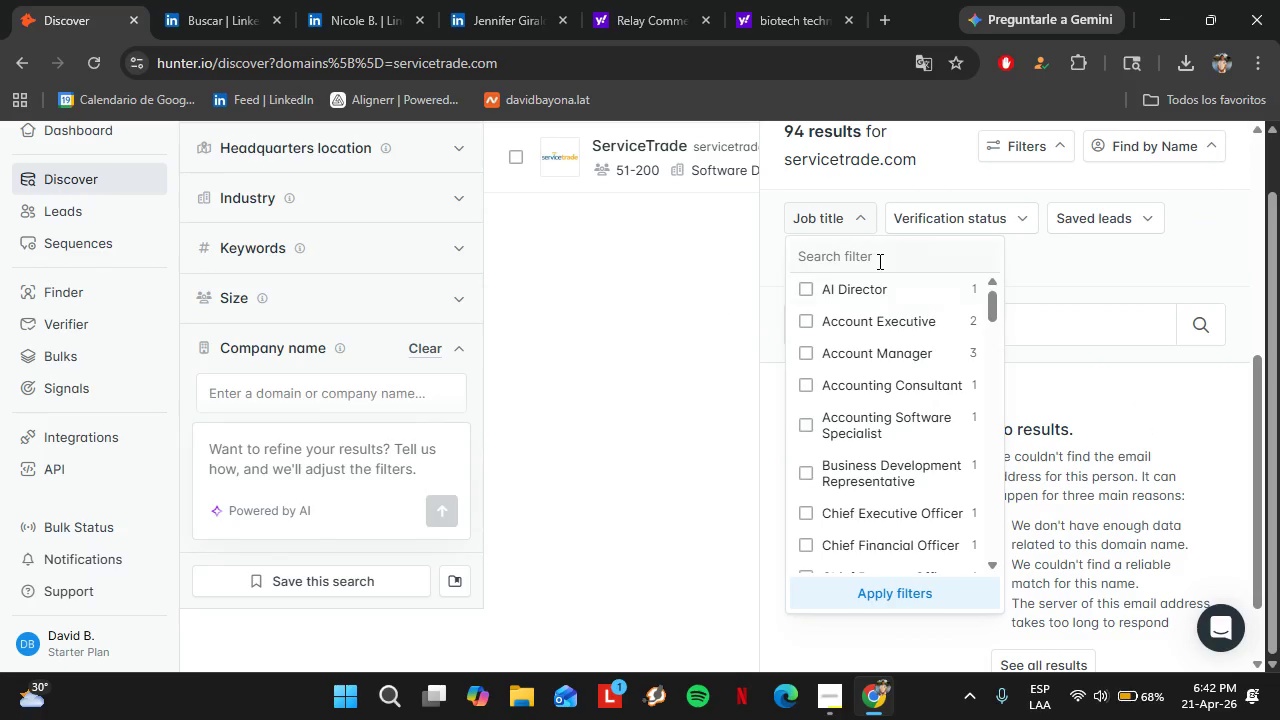 
left_click([878, 260])
 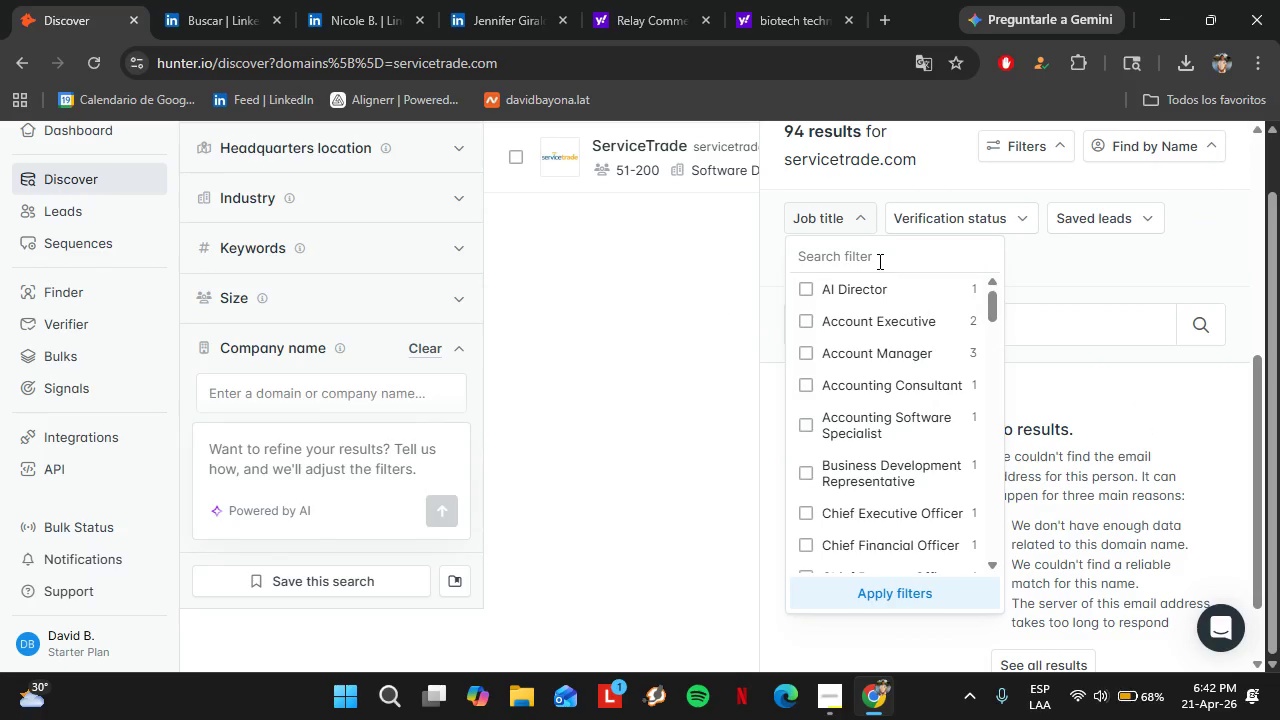 
type(Peop)
 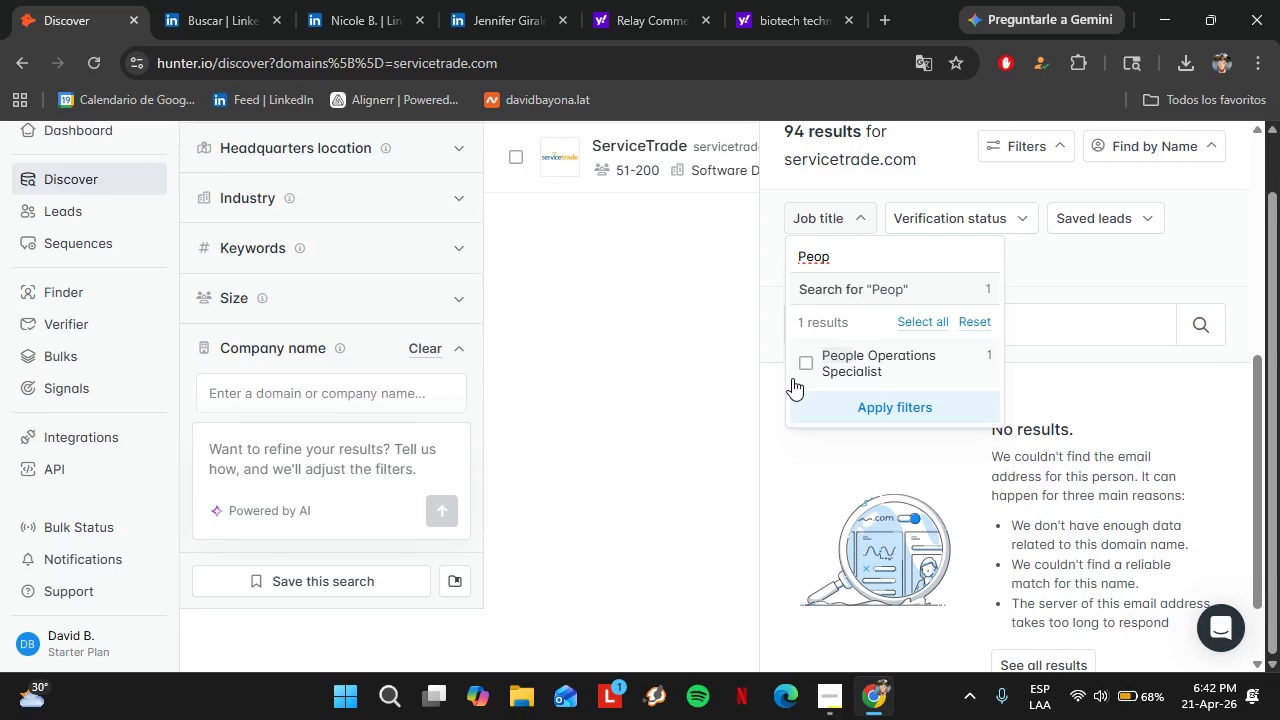 
left_click([802, 371])
 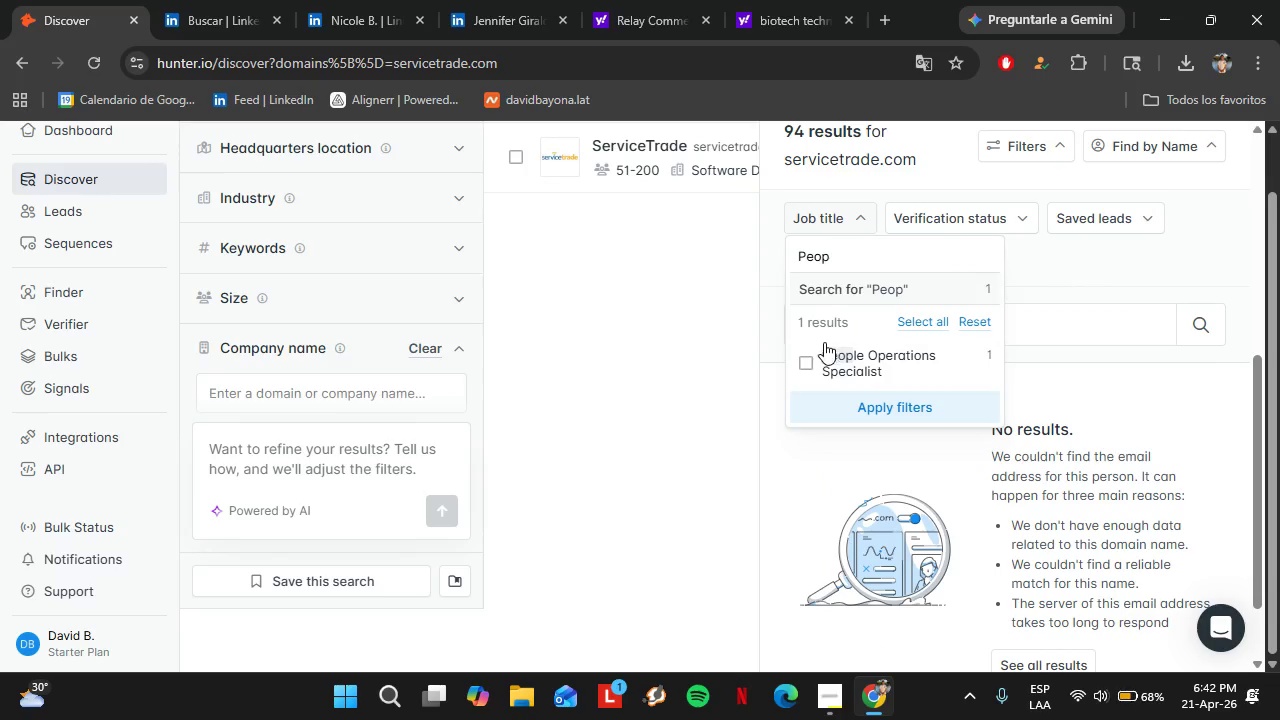 
left_click([807, 364])
 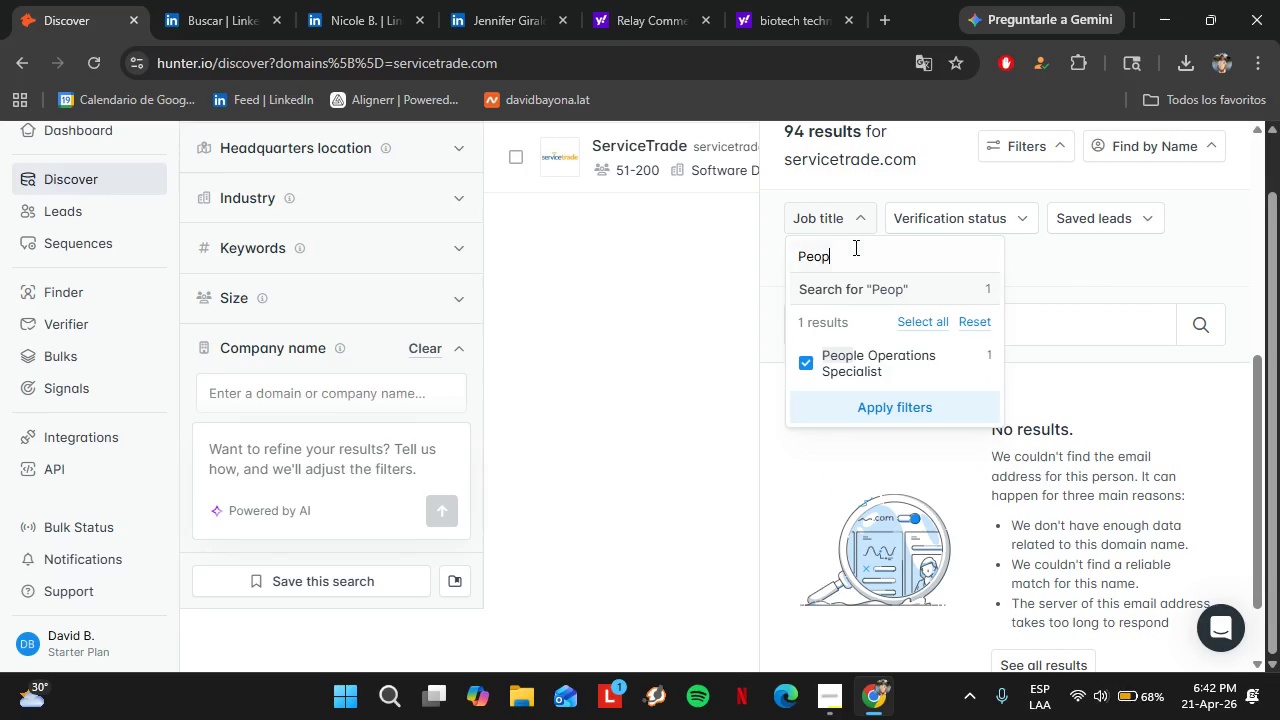 
double_click([854, 247])
 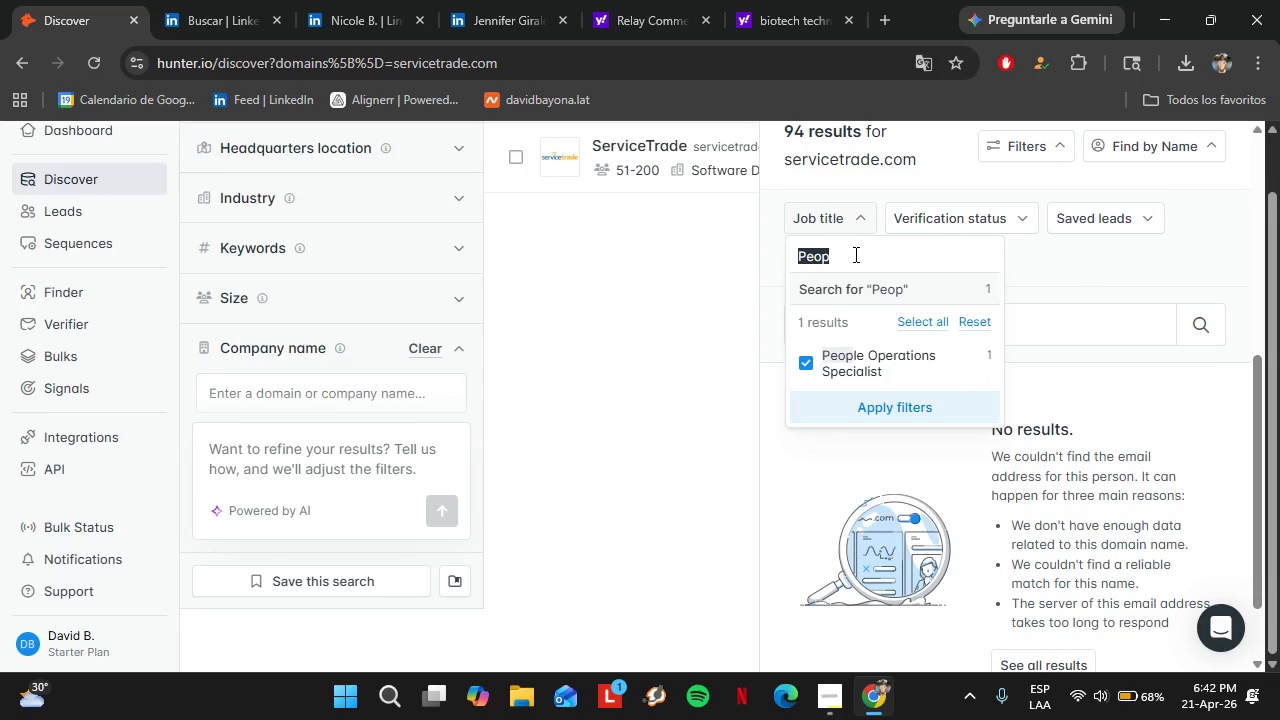 
type(HR)
key(Backspace)
key(Backspace)
type(J)
key(Backspace)
type(J)
key(Backspace)
type(Human)
key(Backspace)
key(Backspace)
key(Backspace)
key(Backspace)
key(Backspace)
key(Backspace)
type(Tal)
key(Backspace)
key(Backspace)
key(Backspace)
key(Backspace)
type(Oper)
 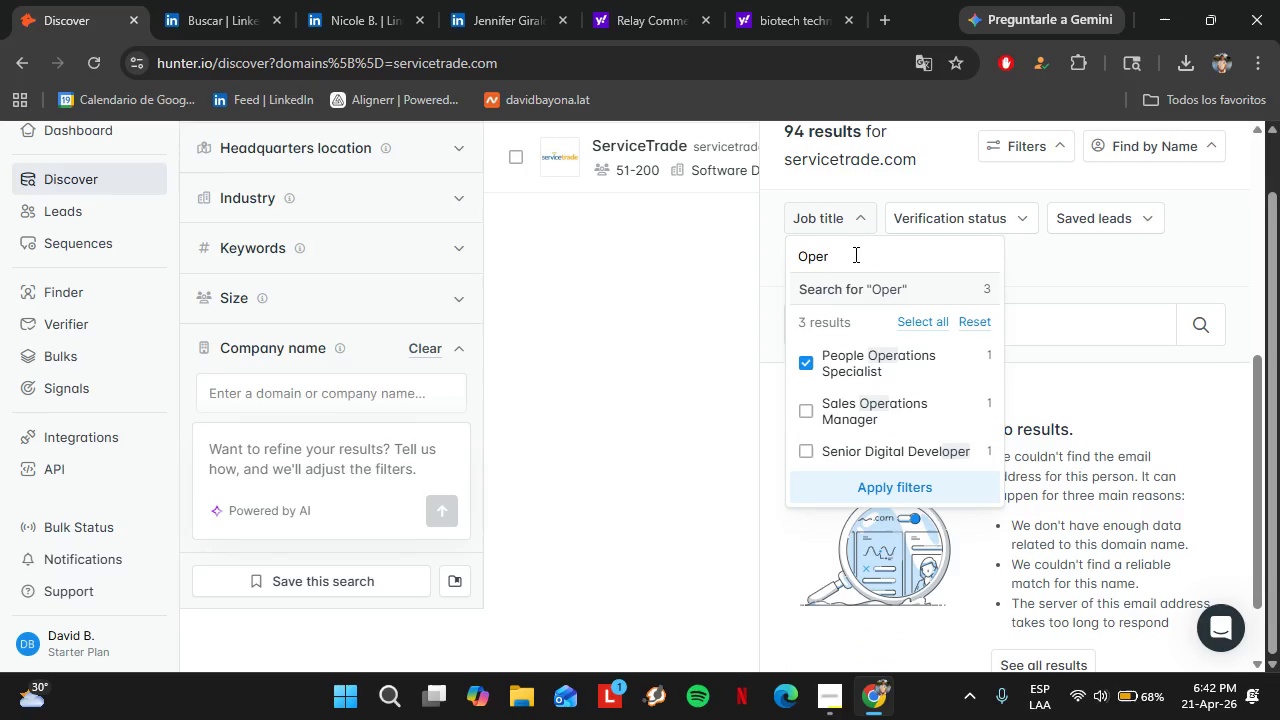 
left_click([922, 479])
 